 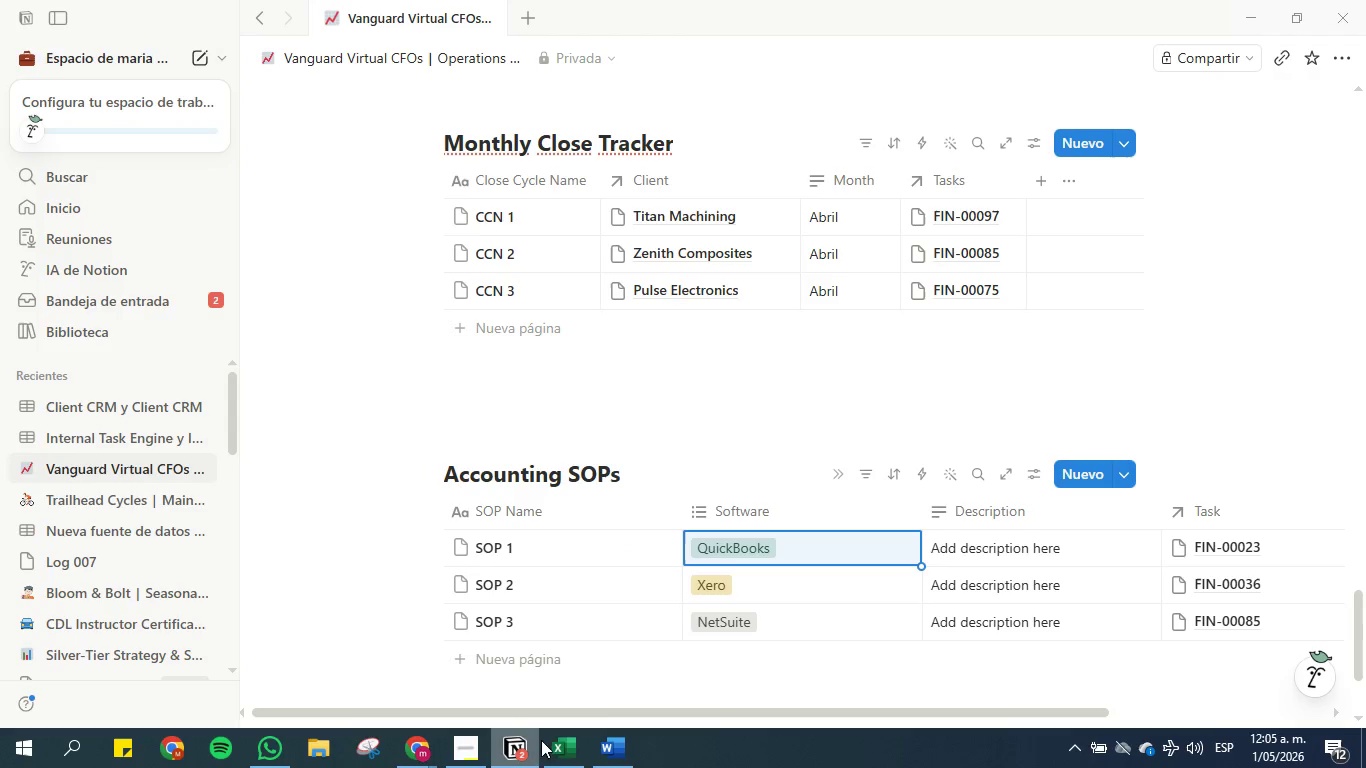 
left_click([1123, 479])
 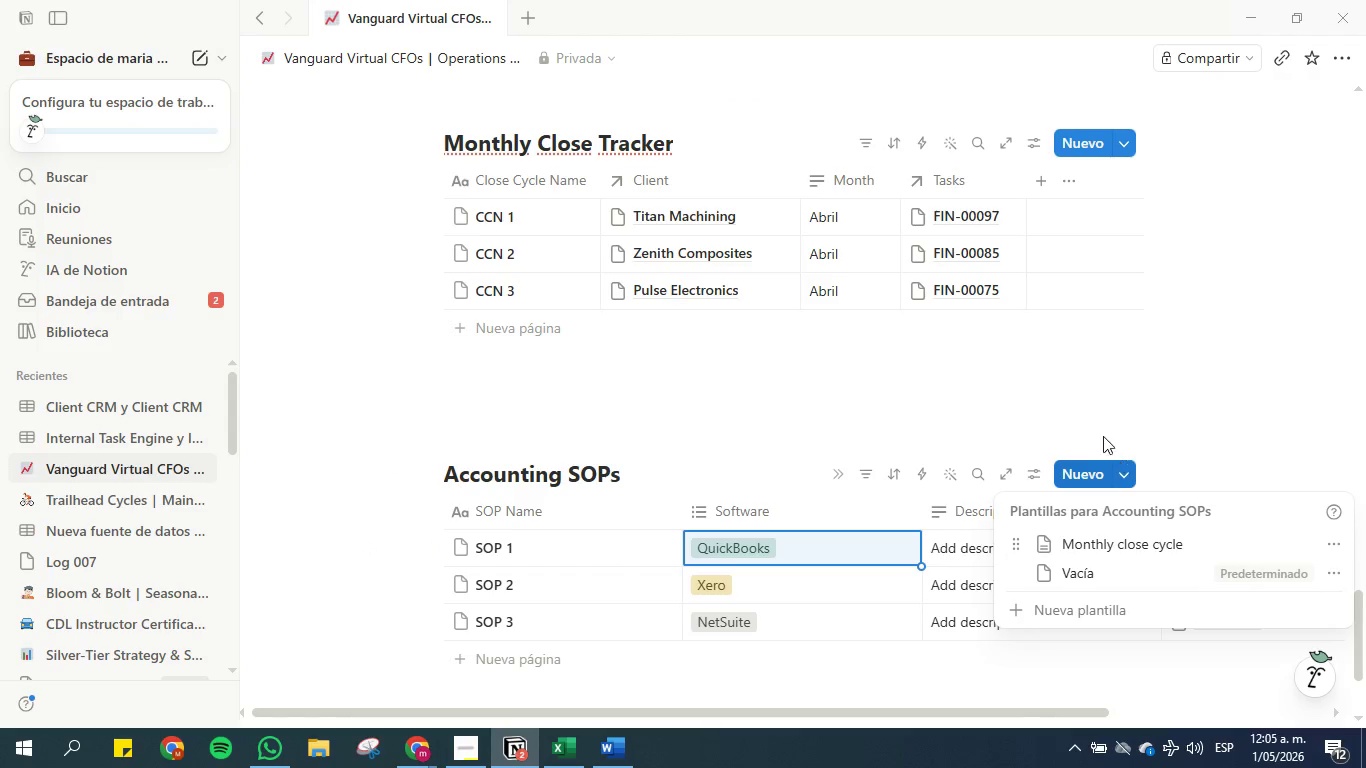 
left_click([1087, 372])
 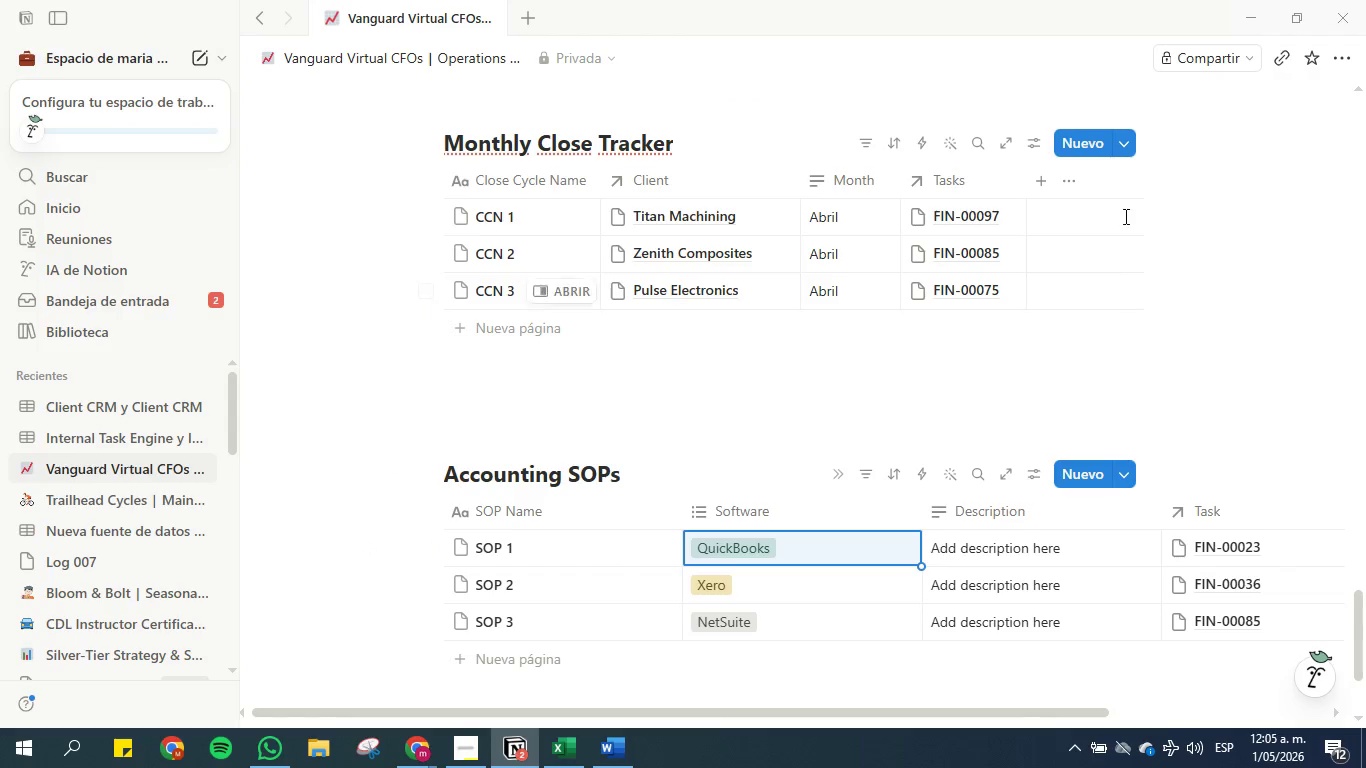 
scroll: coordinate [1124, 215], scroll_direction: up, amount: 2.0
 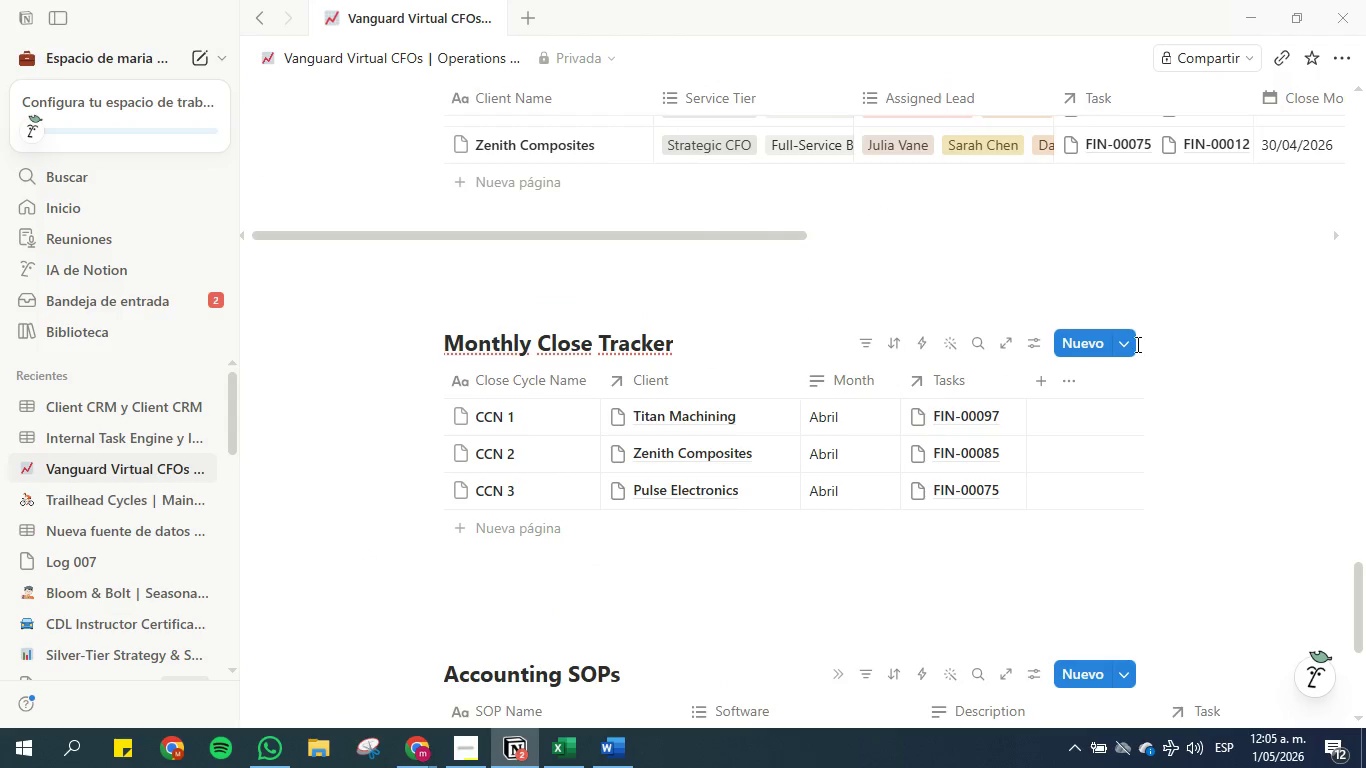 
left_click([1129, 344])
 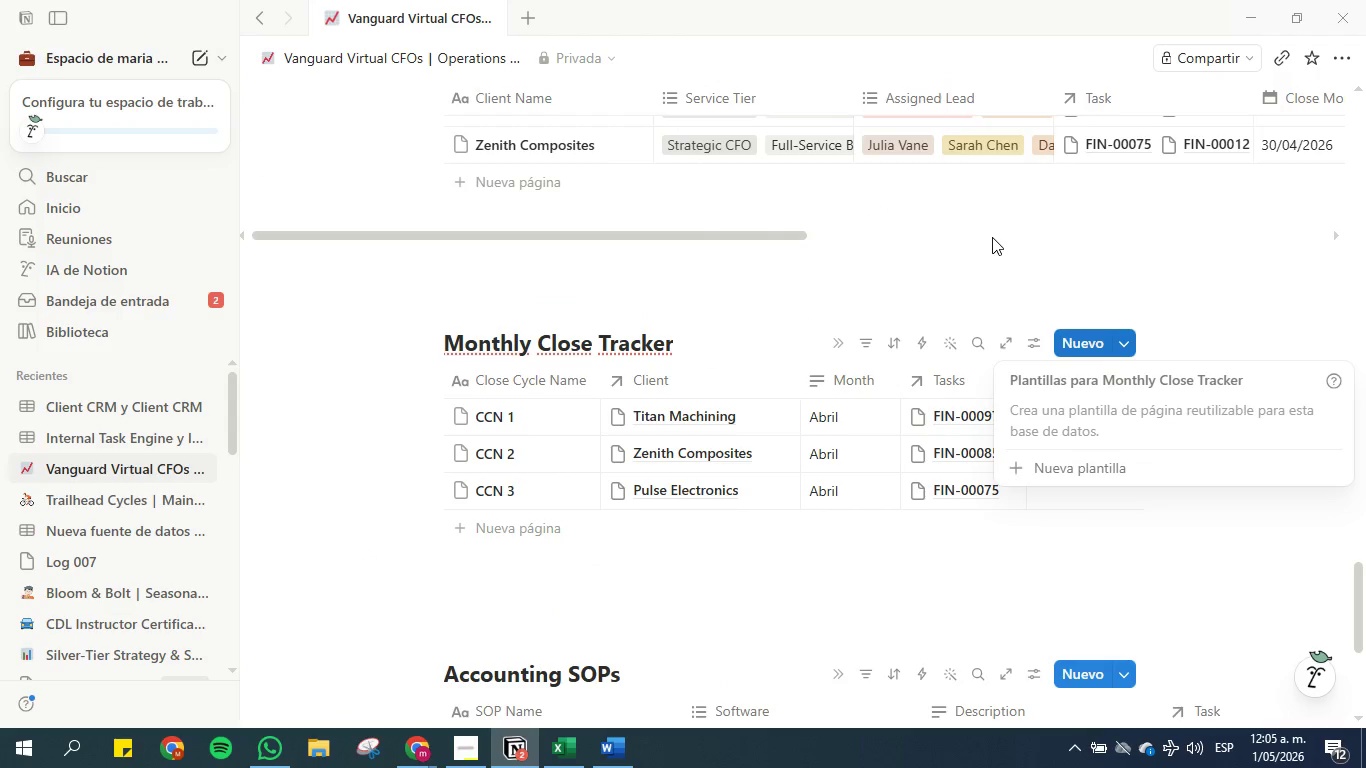 
left_click([992, 237])
 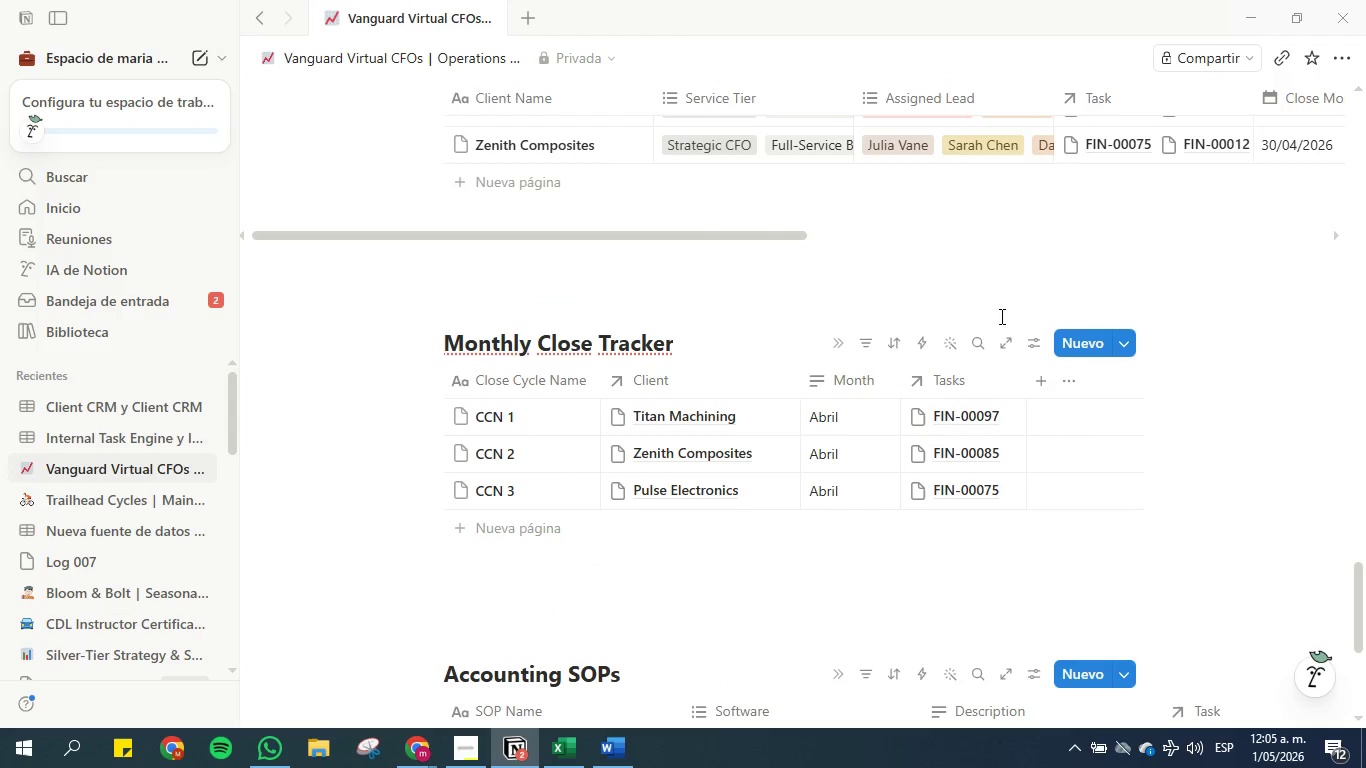 
scroll: coordinate [1000, 423], scroll_direction: down, amount: 4.0
 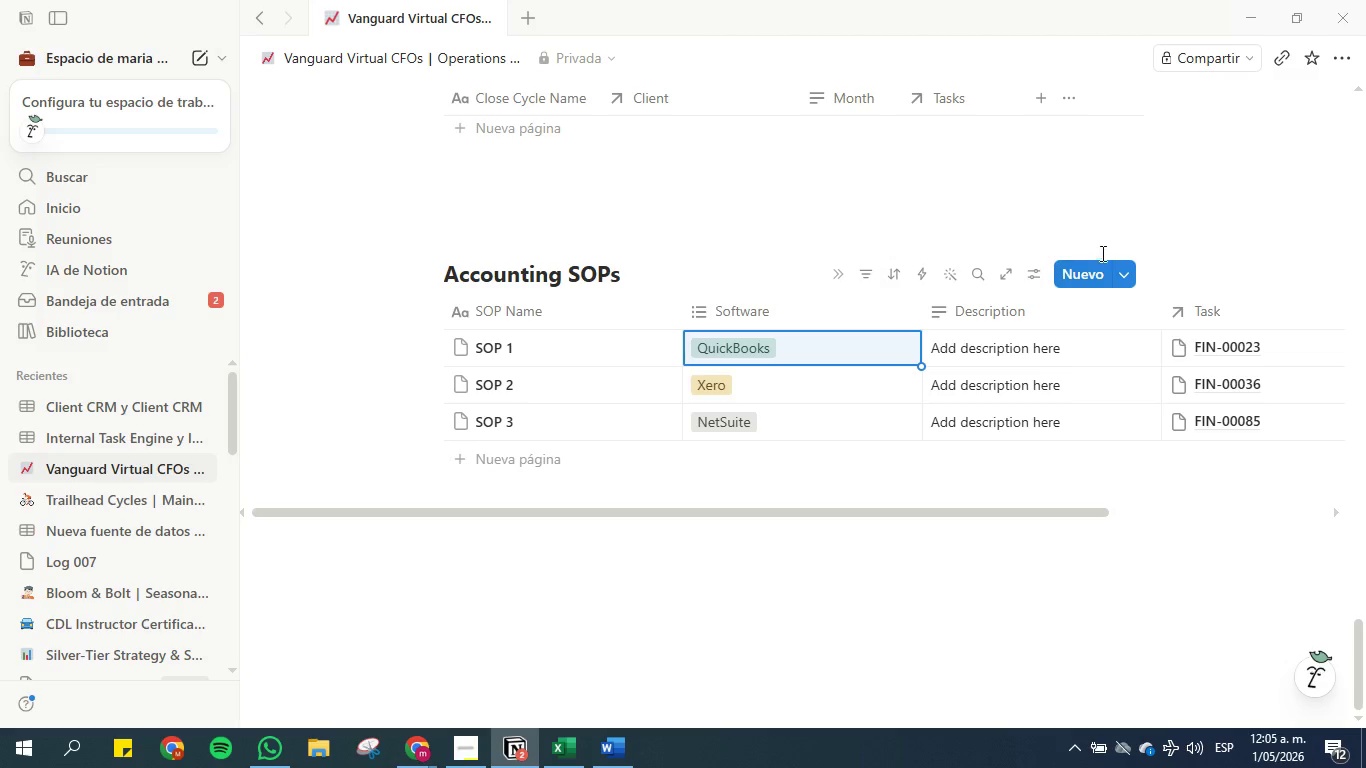 
left_click([1123, 284])
 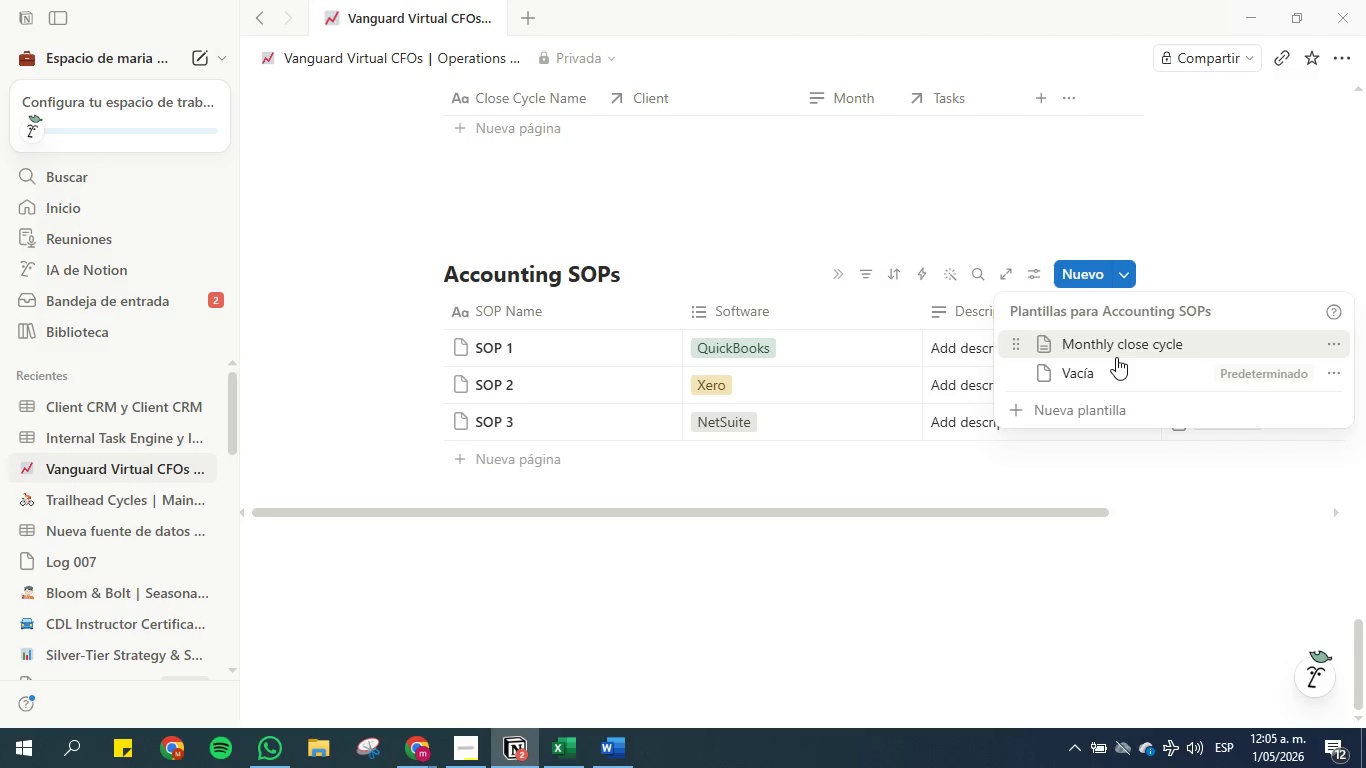 
mouse_move([1292, 349])
 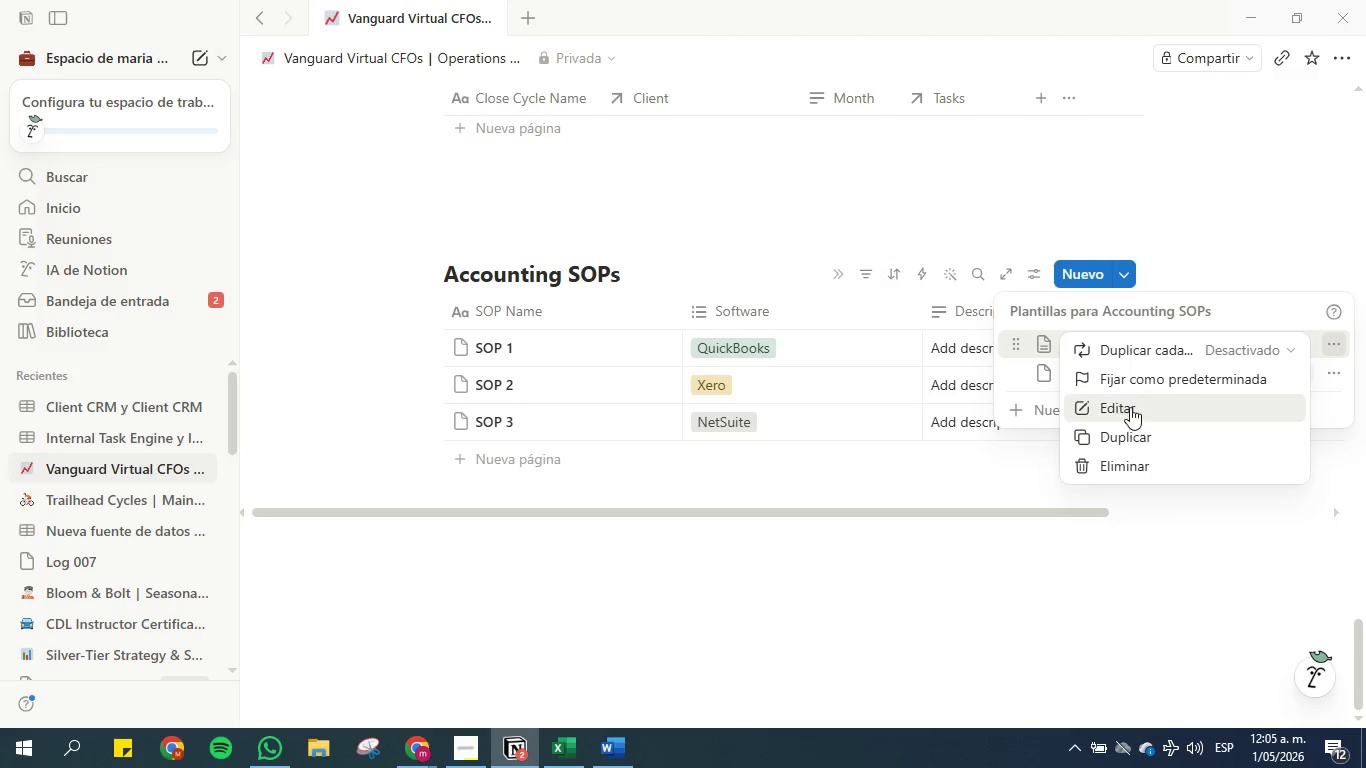 
left_click([1130, 402])
 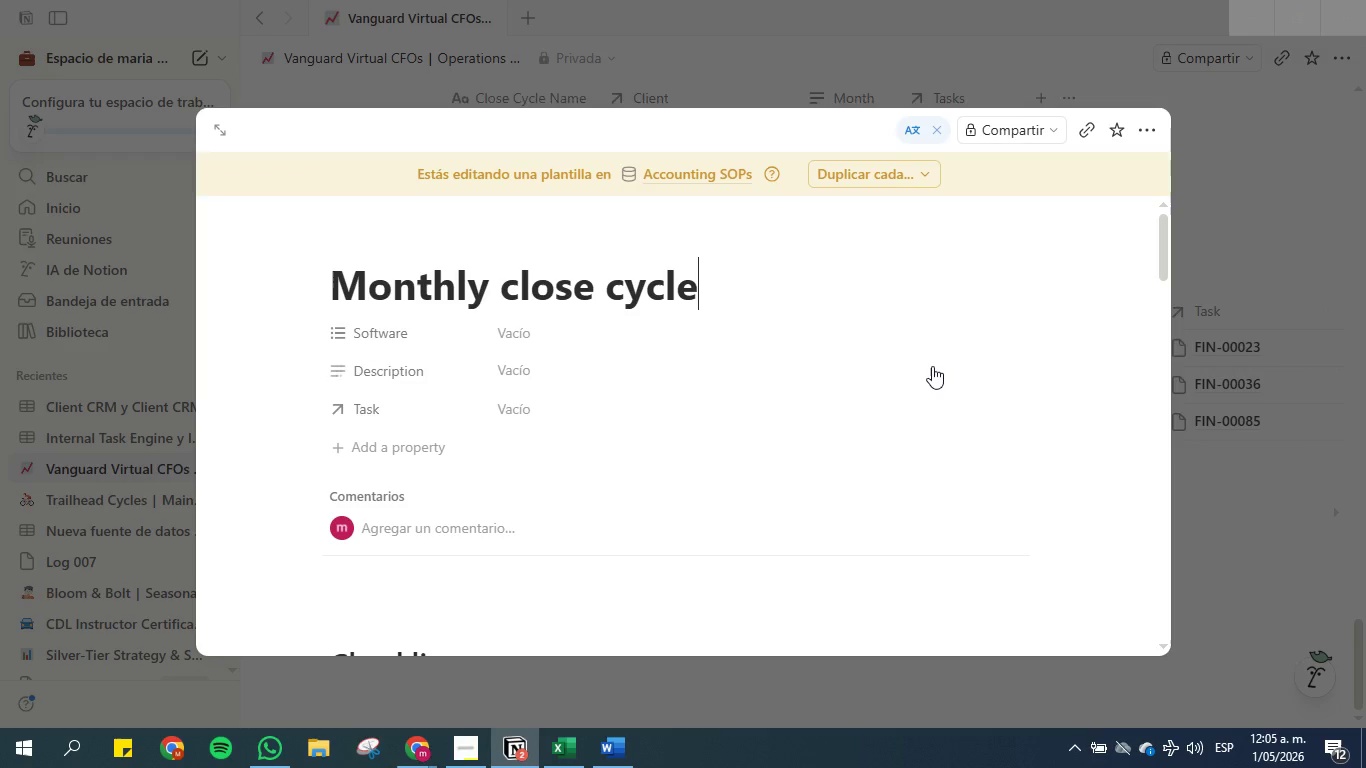 
scroll: coordinate [652, 416], scroll_direction: down, amount: 2.0
 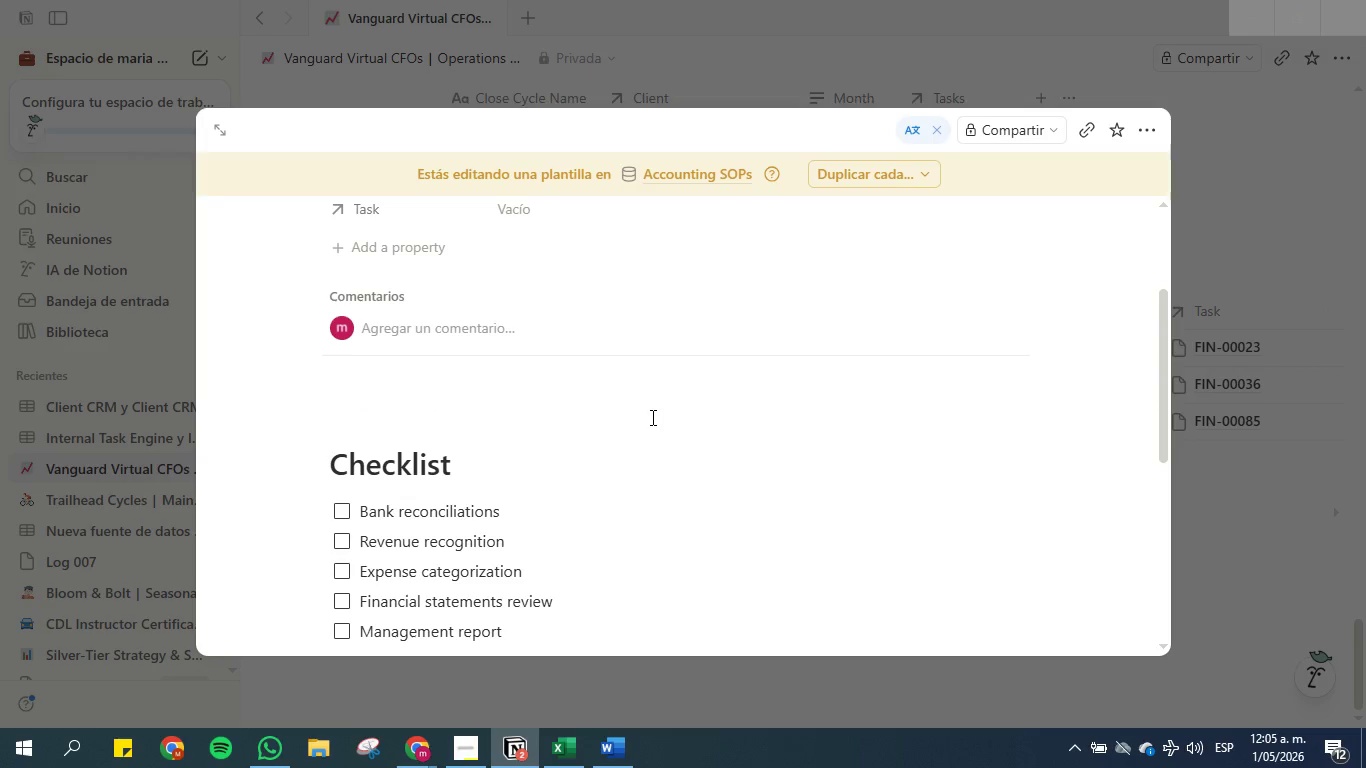 
scroll: coordinate [651, 417], scroll_direction: up, amount: 3.0
 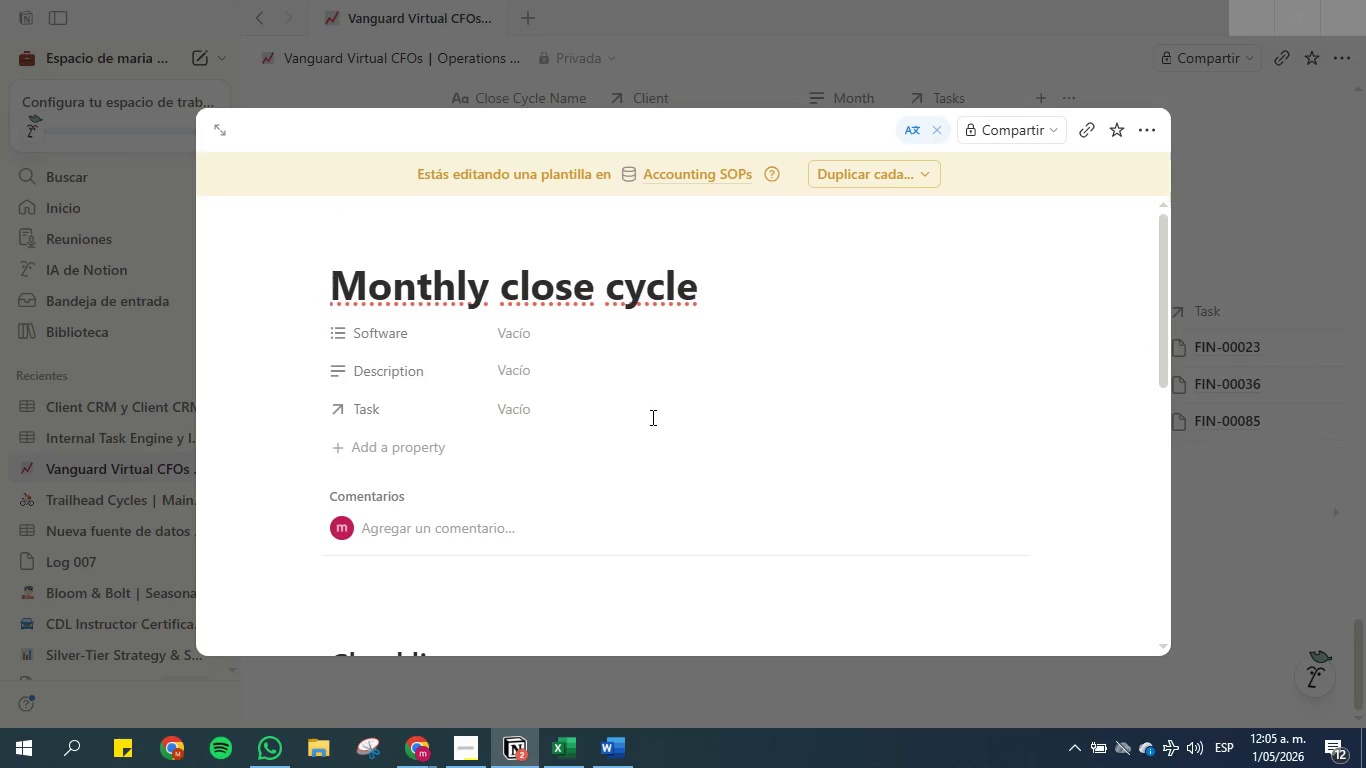 
scroll: coordinate [613, 415], scroll_direction: down, amount: 2.0
 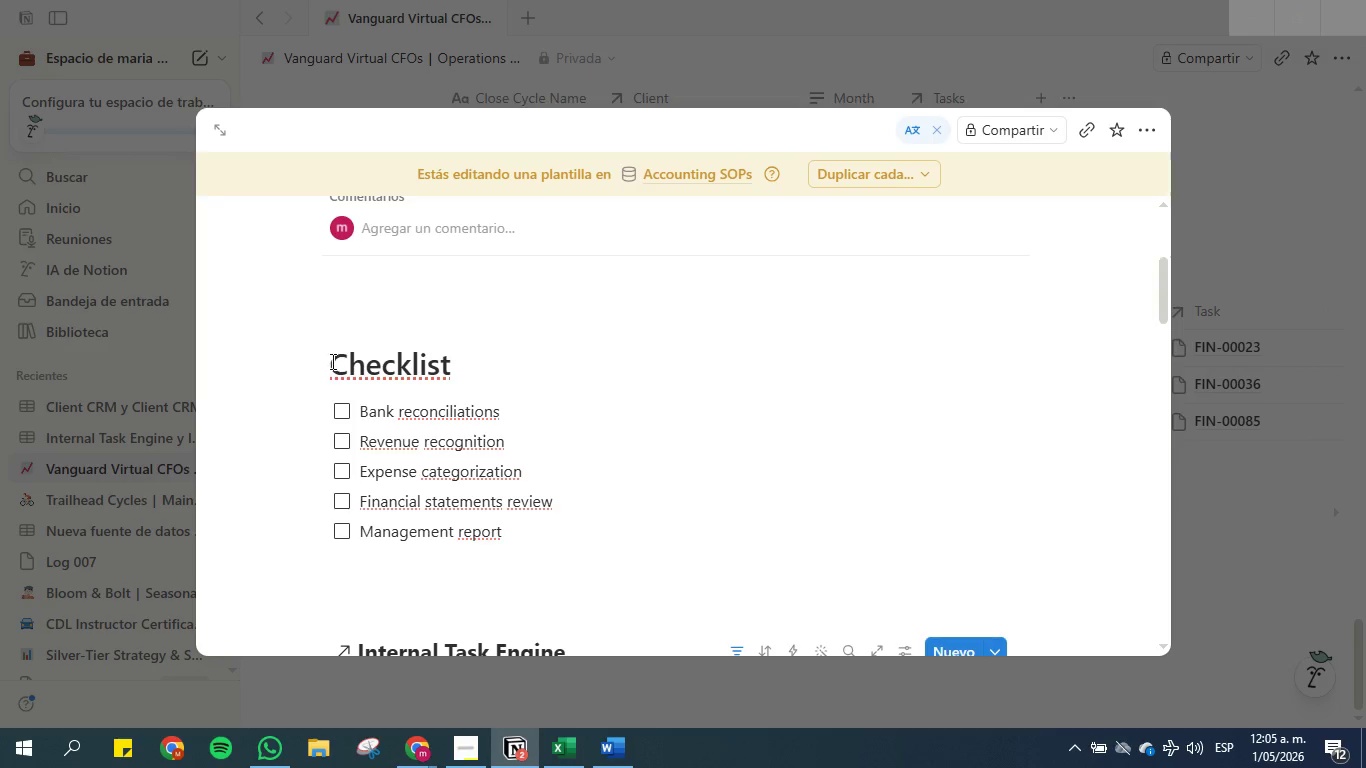 
left_click_drag(start_coordinate=[331, 361], to_coordinate=[566, 347])
 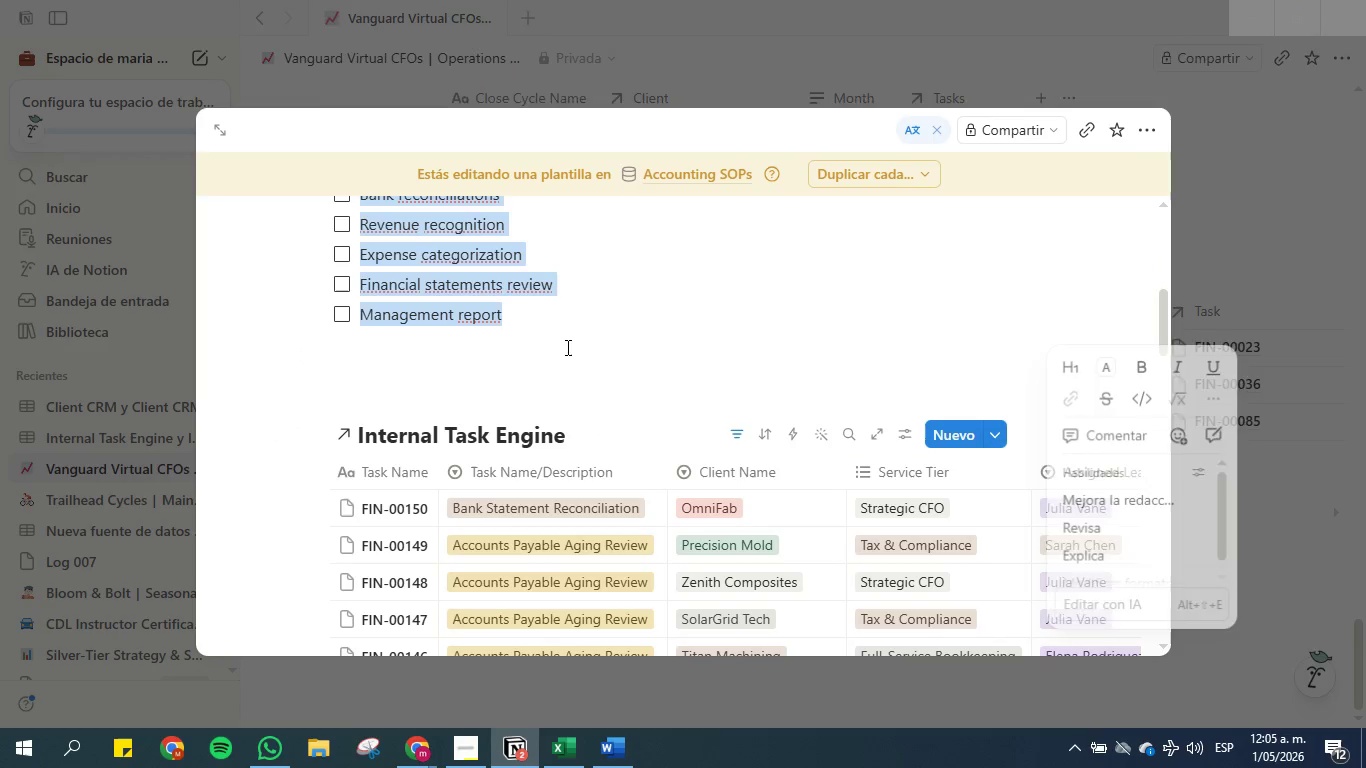 
scroll: coordinate [527, 584], scroll_direction: down, amount: 2.0
 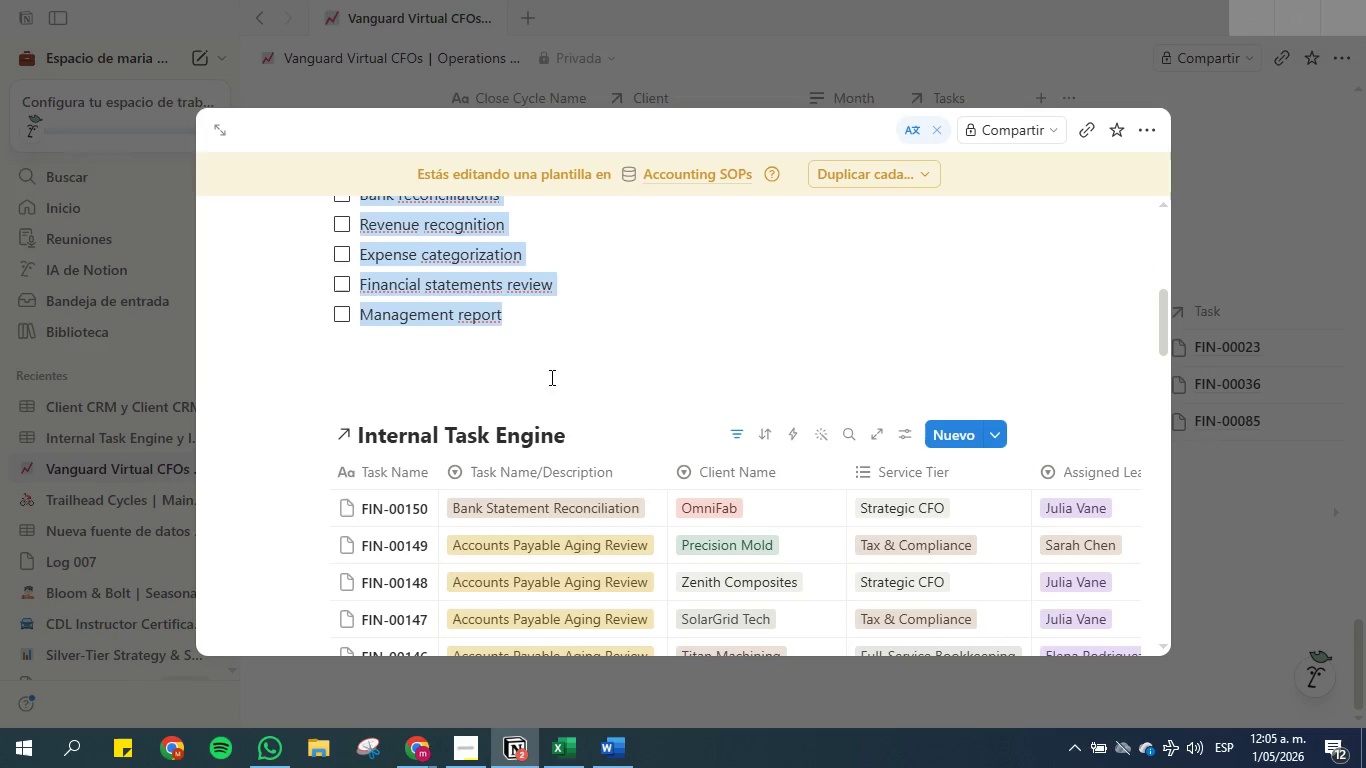 
key(Control+C)
 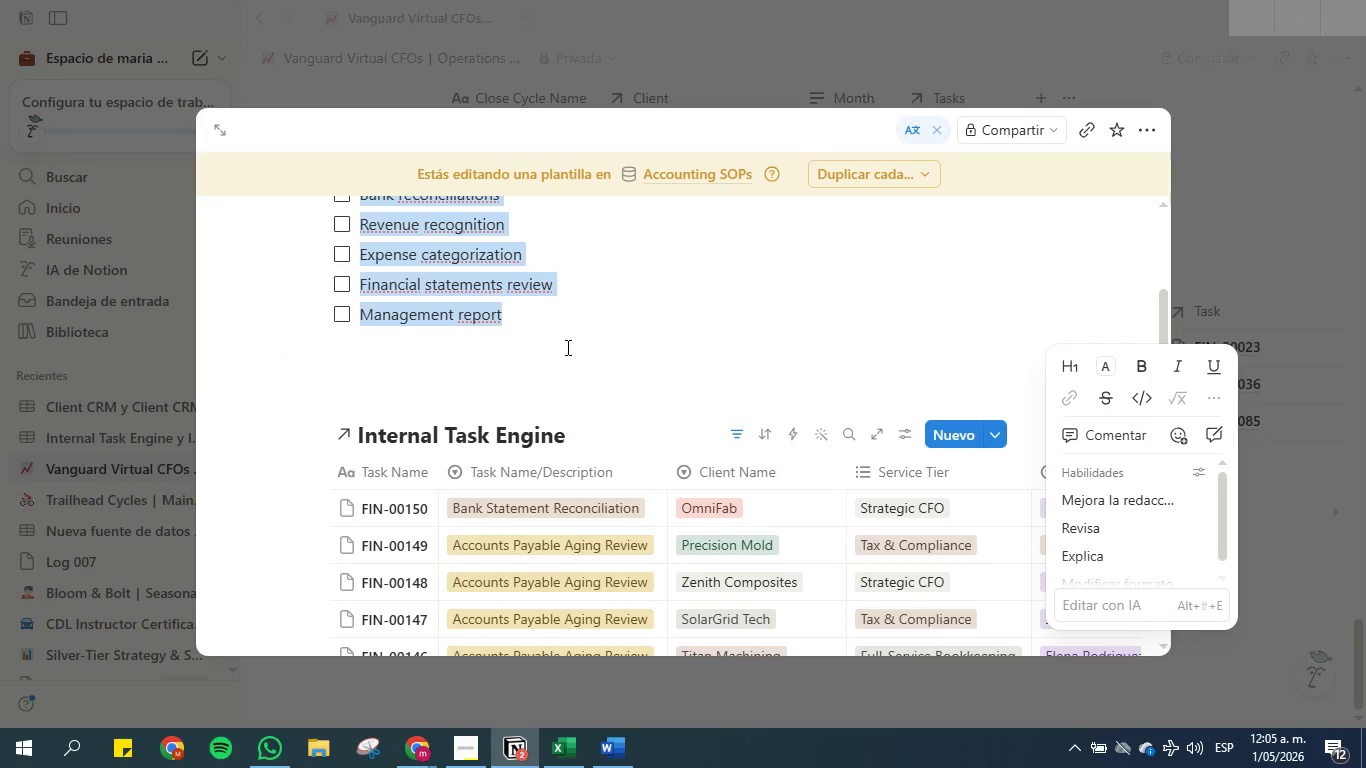 
scroll: coordinate [608, 349], scroll_direction: up, amount: 8.0
 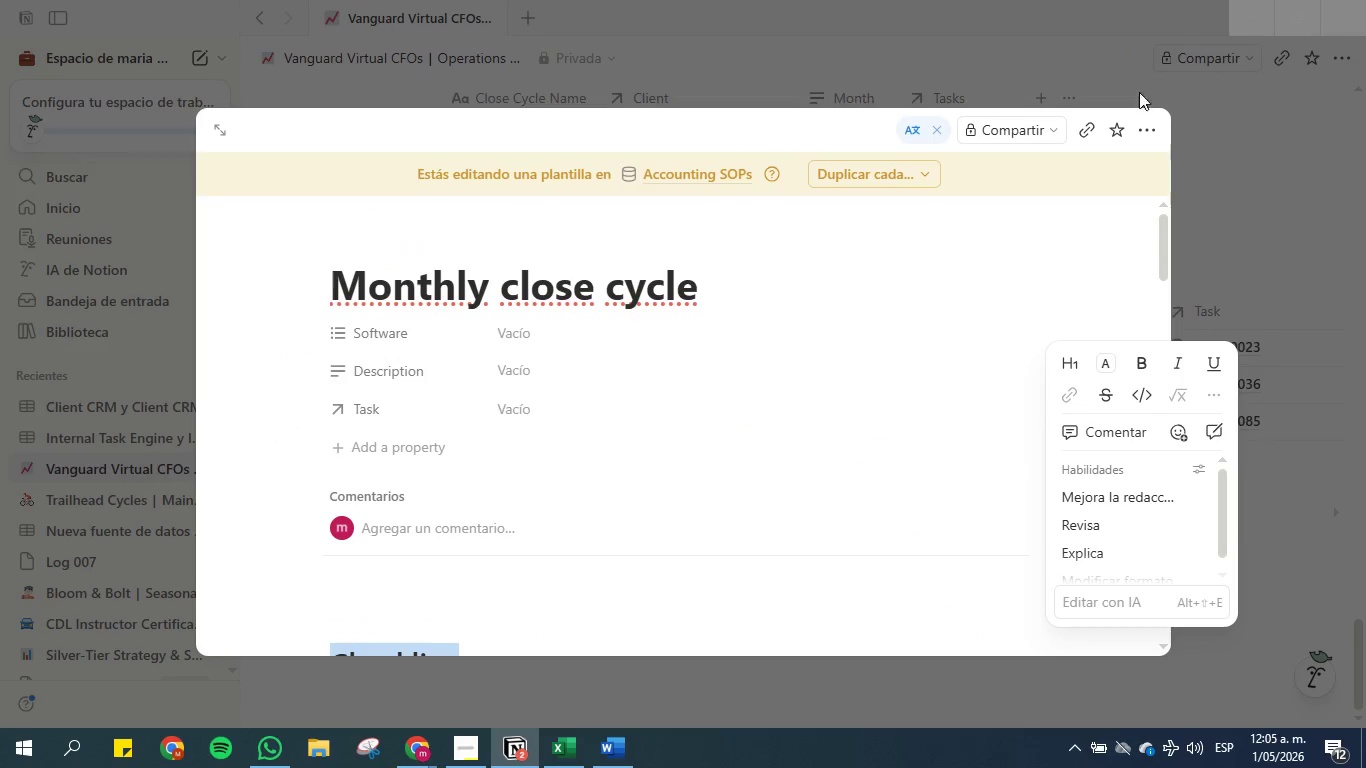 
left_click([1153, 135])
 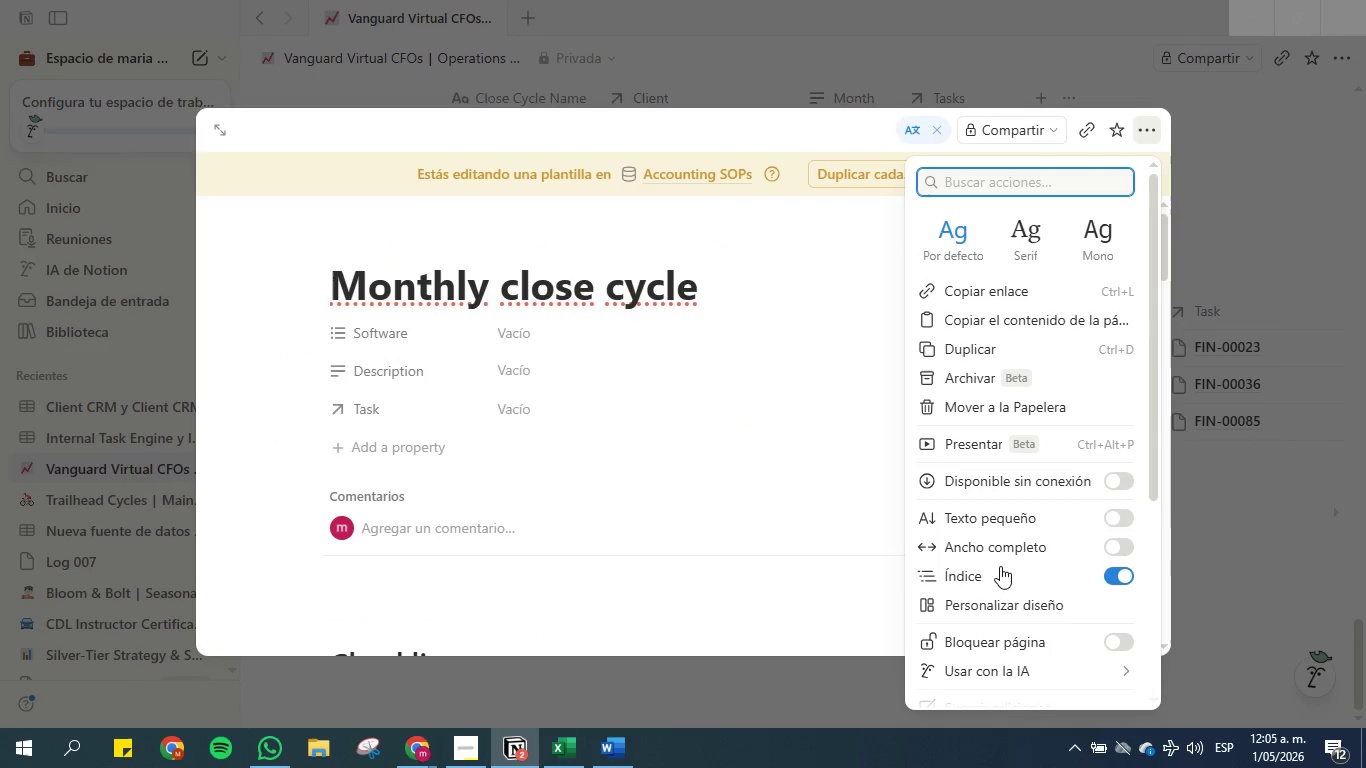 
left_click([1247, 371])
 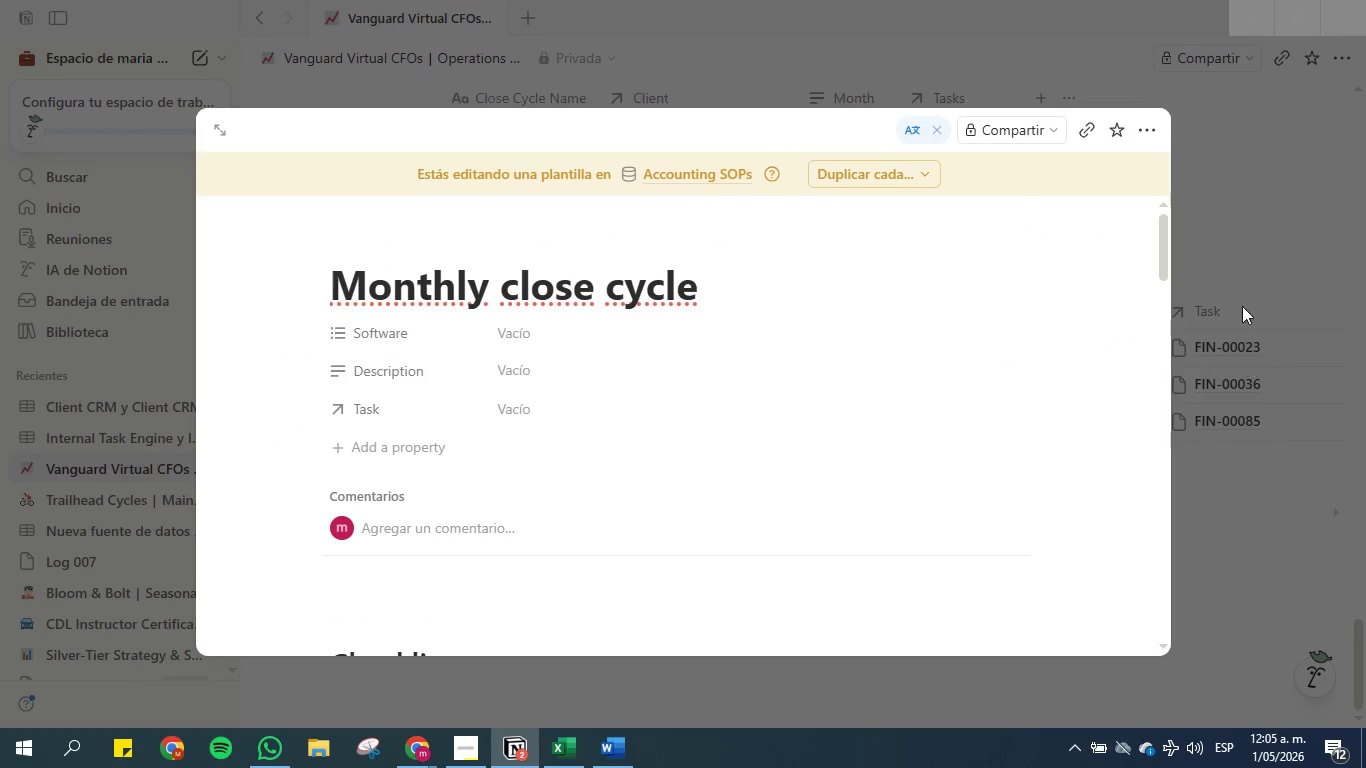 
left_click([1232, 238])
 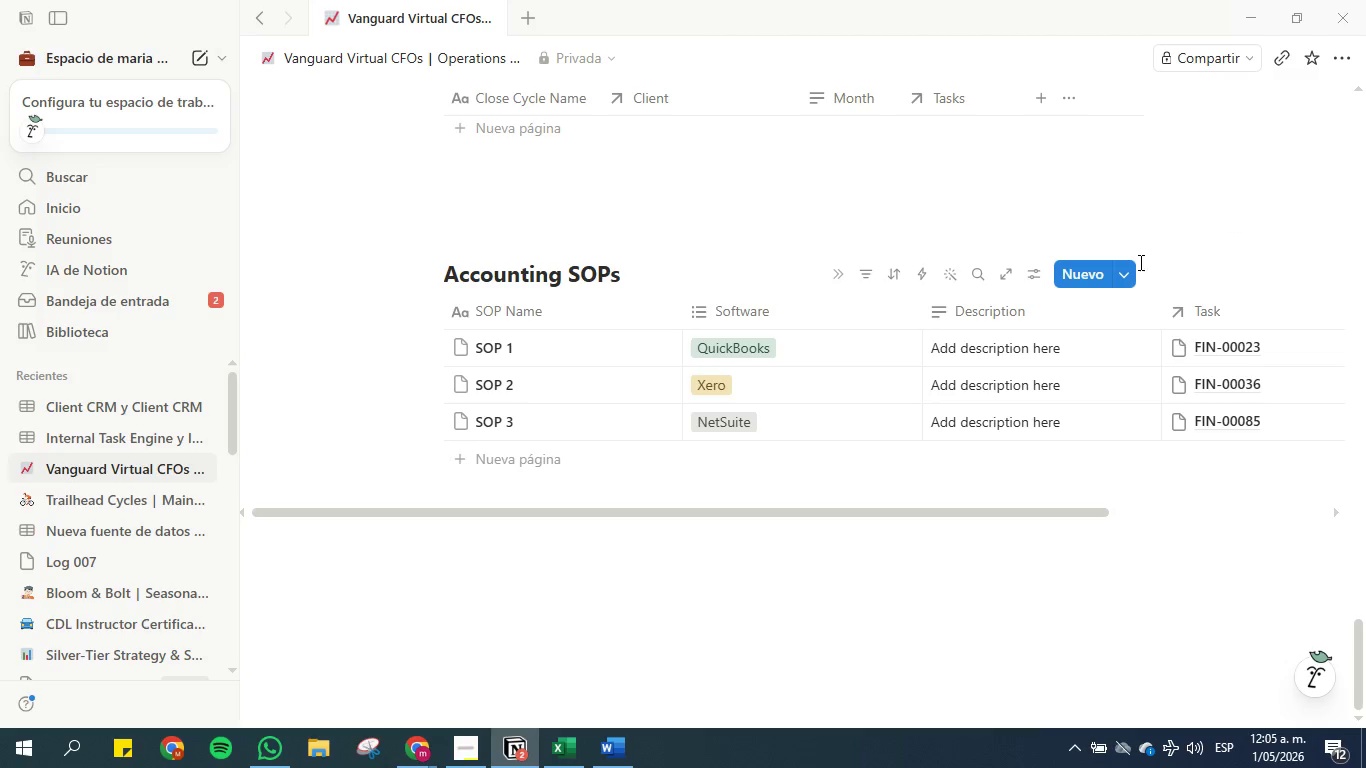 
left_click([1134, 267])
 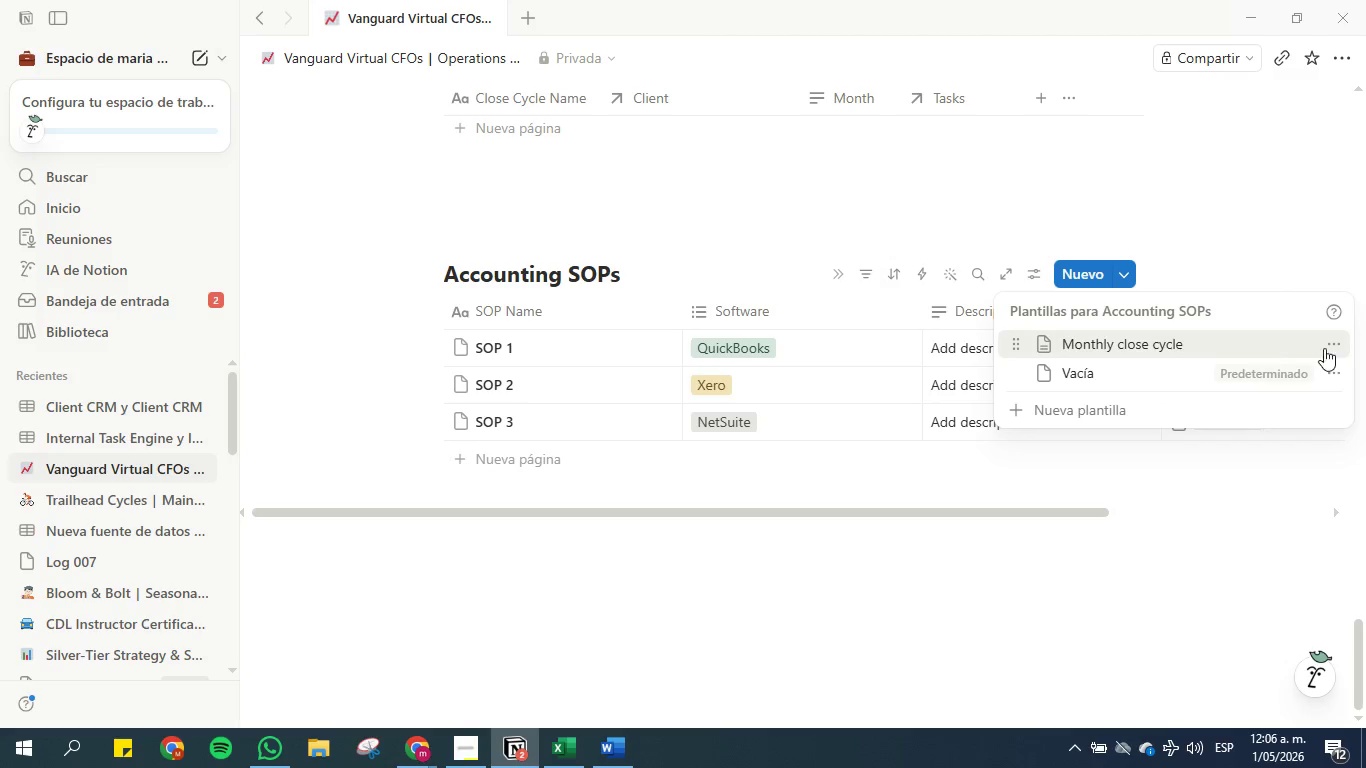 
left_click([1342, 347])
 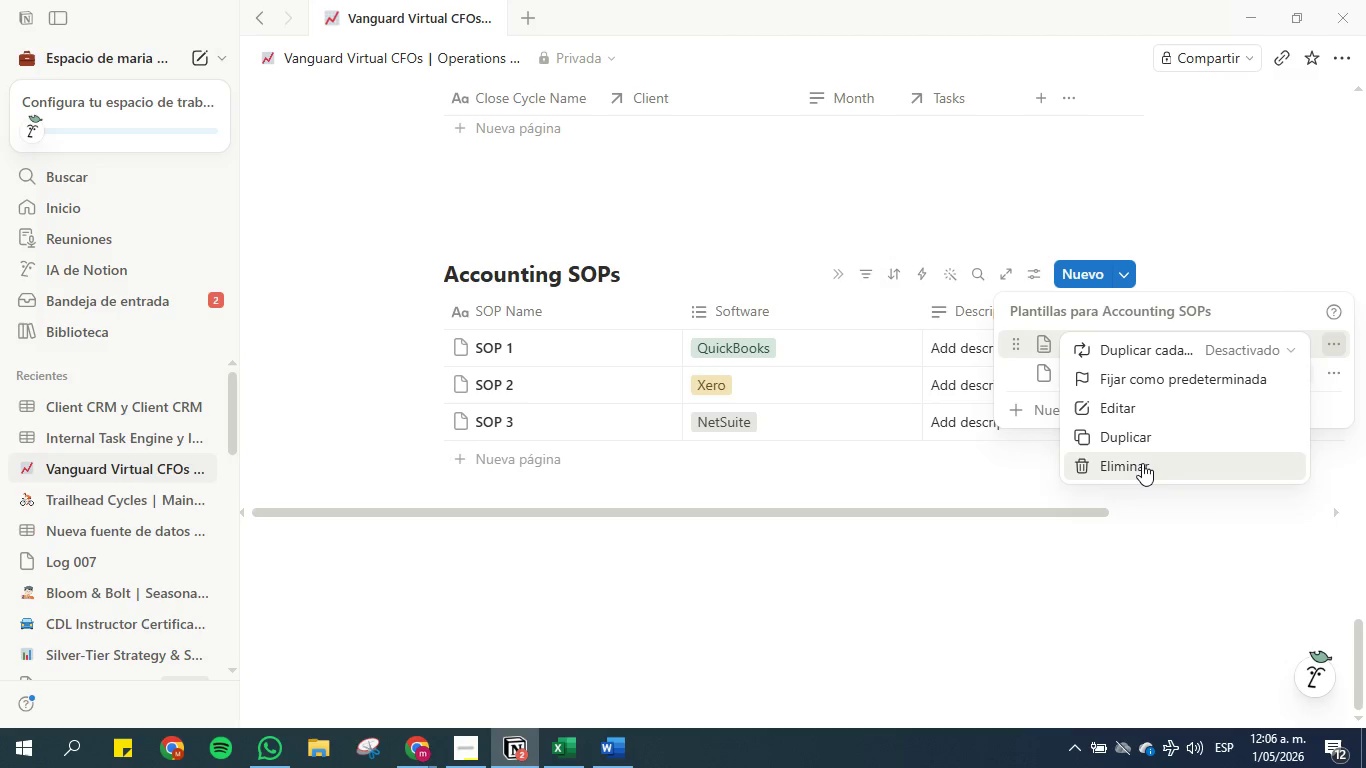 
left_click([1141, 464])
 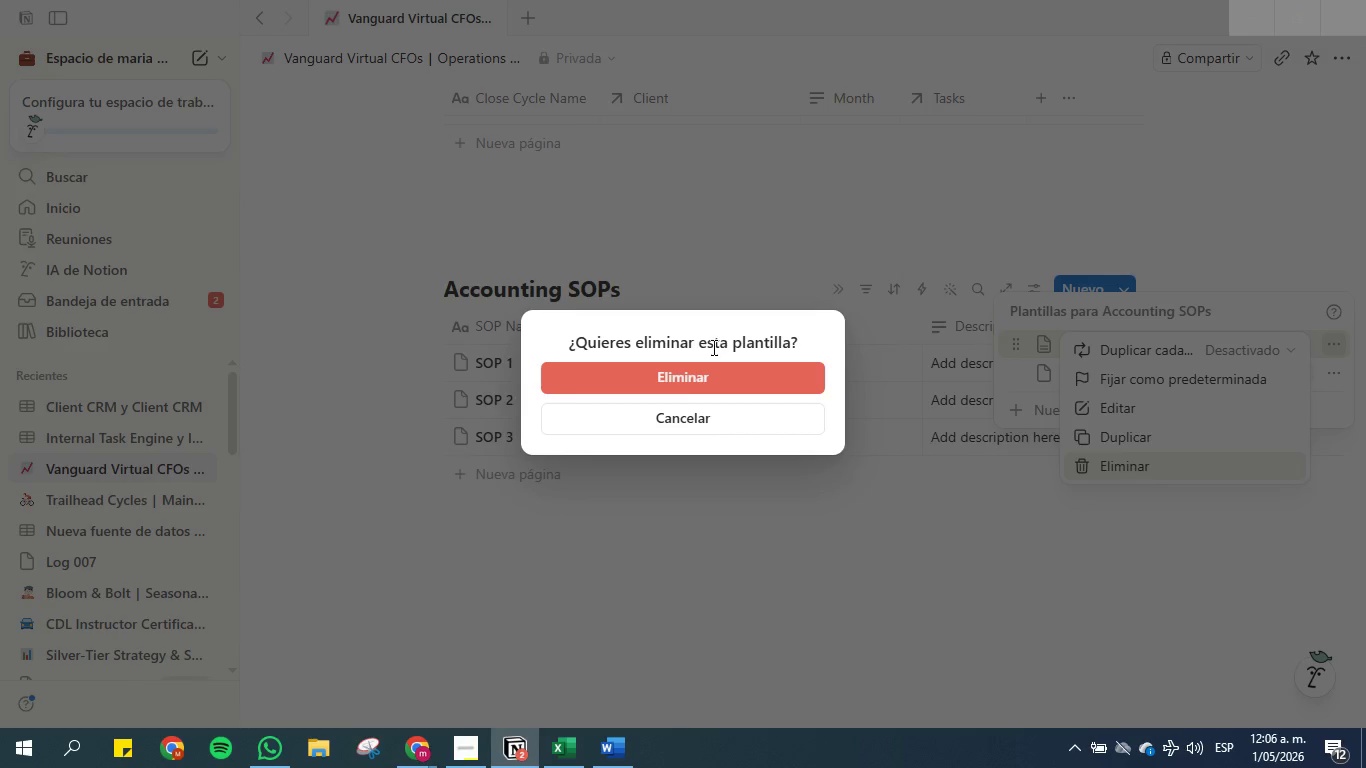 
left_click([683, 372])
 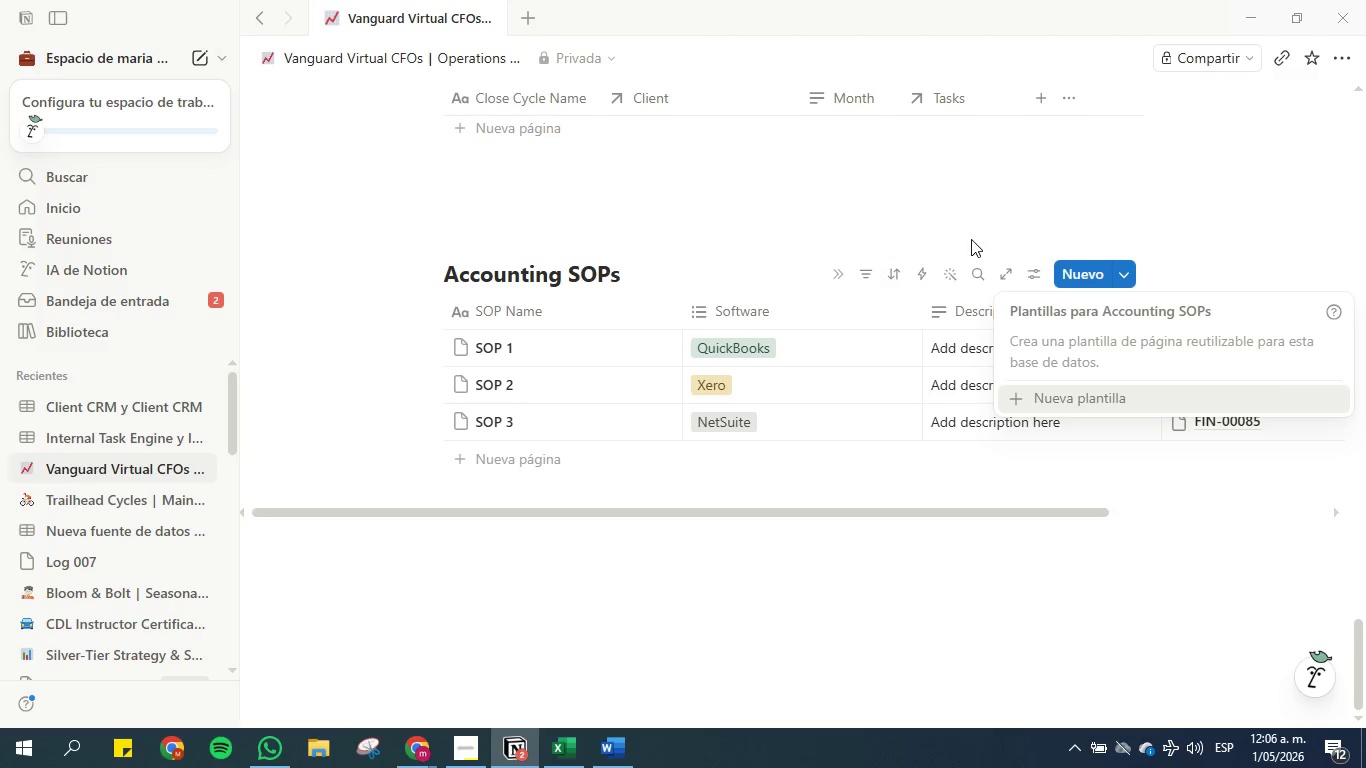 
left_click([976, 232])
 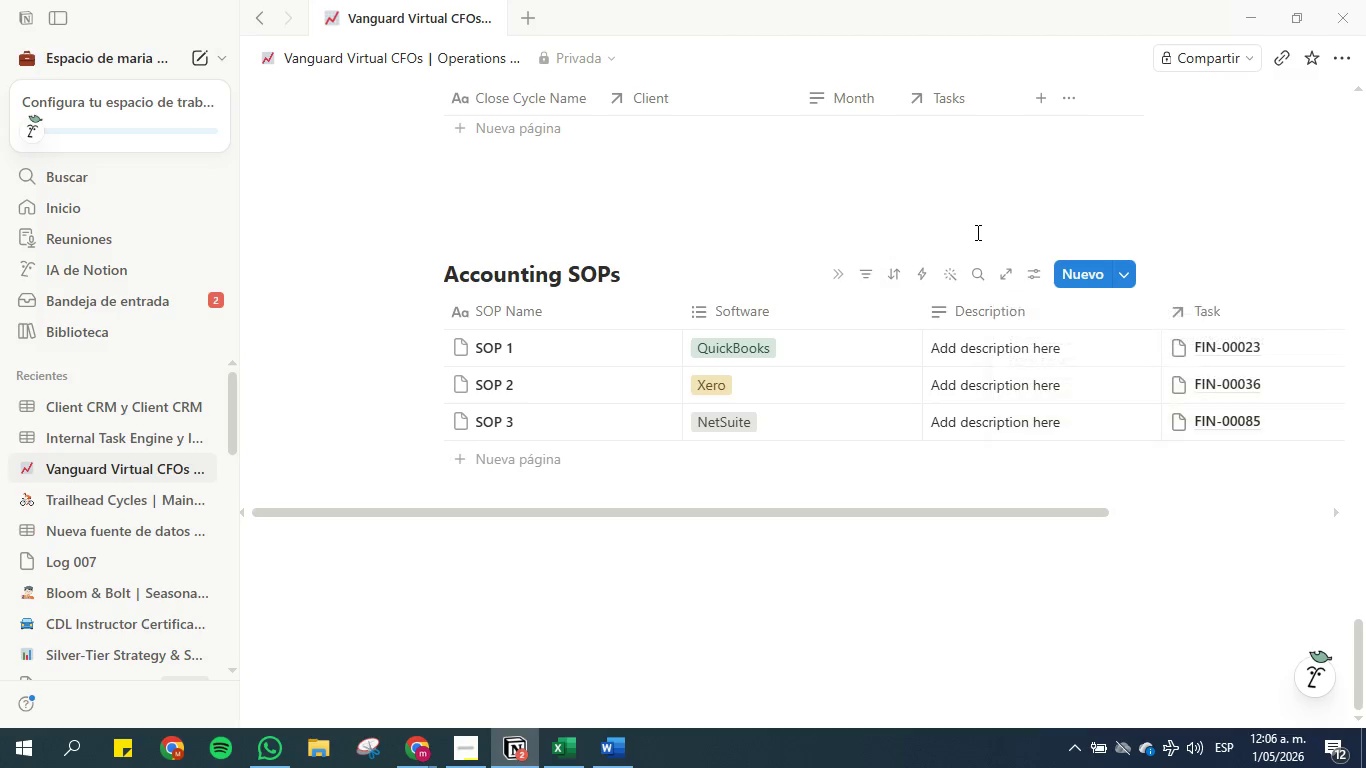 
scroll: coordinate [1037, 333], scroll_direction: up, amount: 4.0
 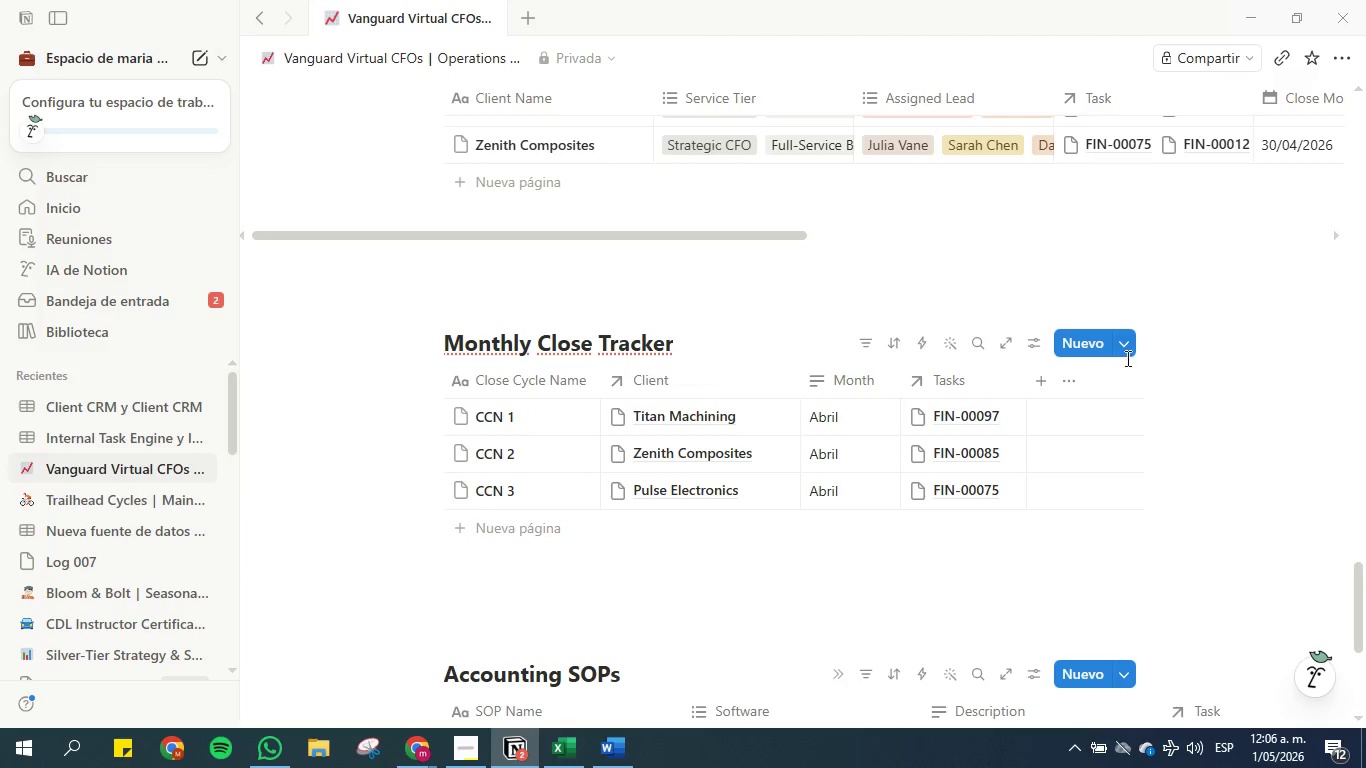 
left_click([1126, 351])
 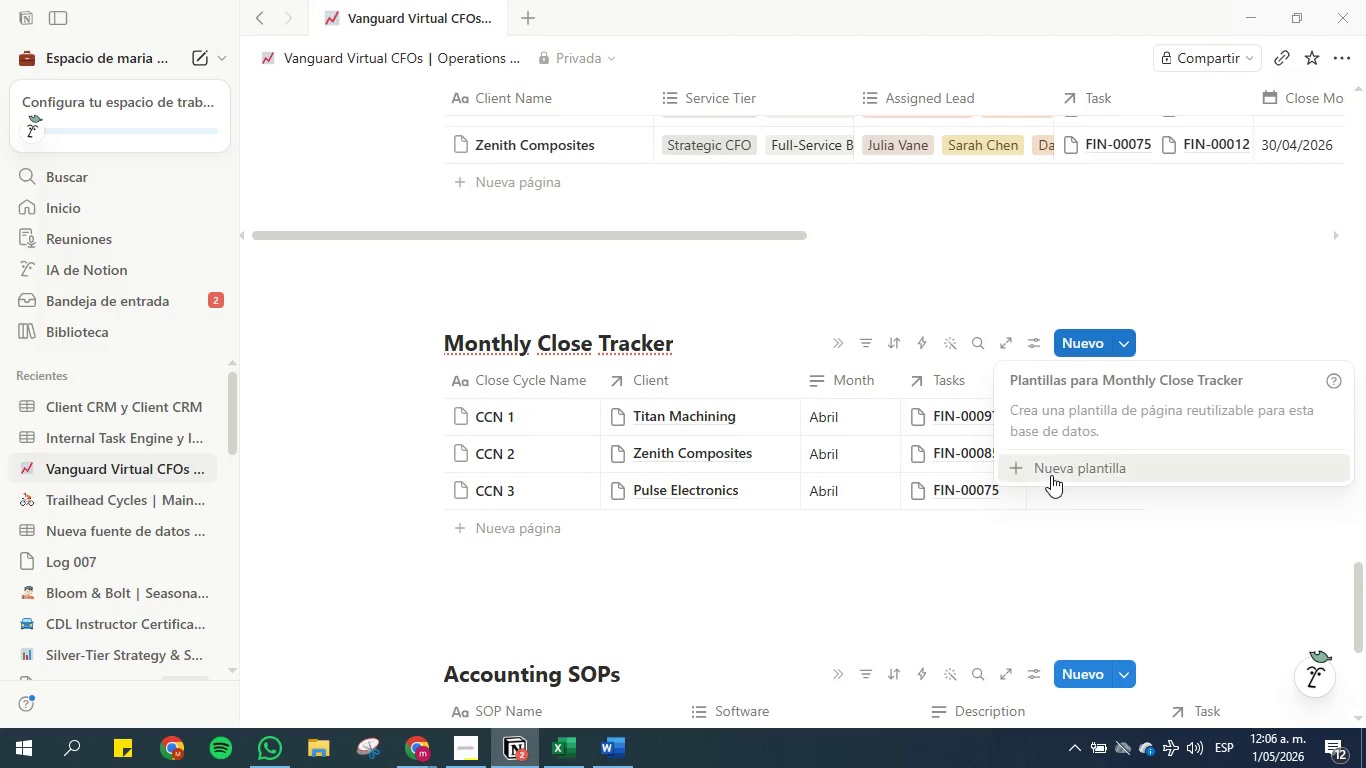 
left_click([1051, 475])
 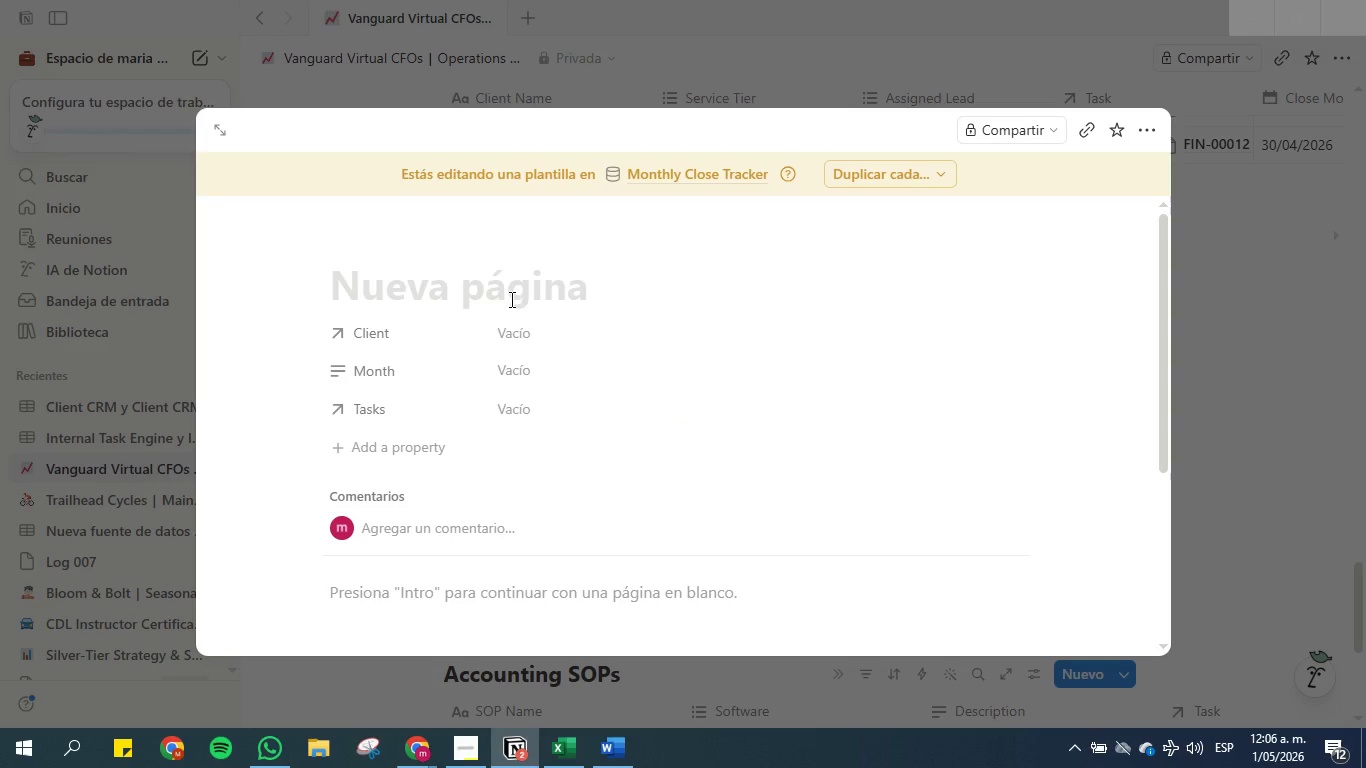 
left_click([442, 398])
 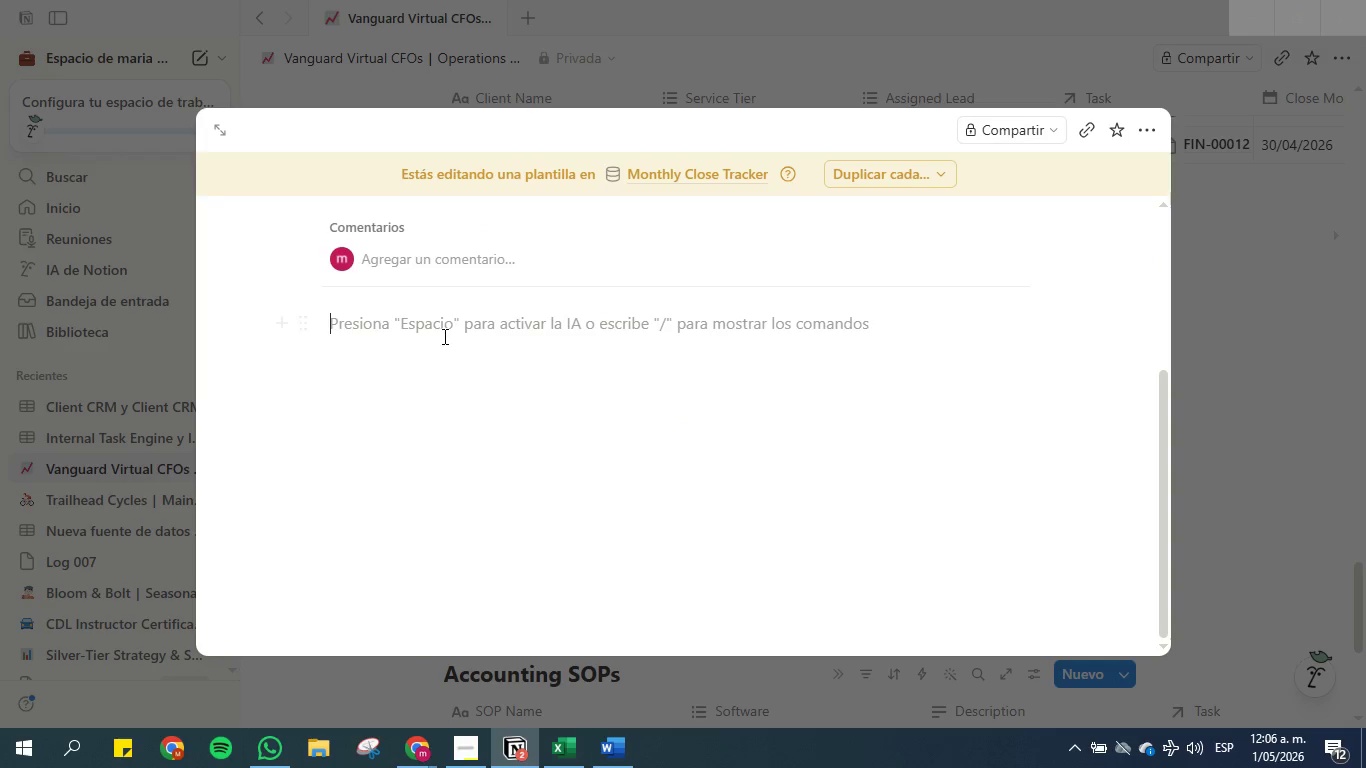 
scroll: coordinate [465, 506], scroll_direction: down, amount: 6.0
 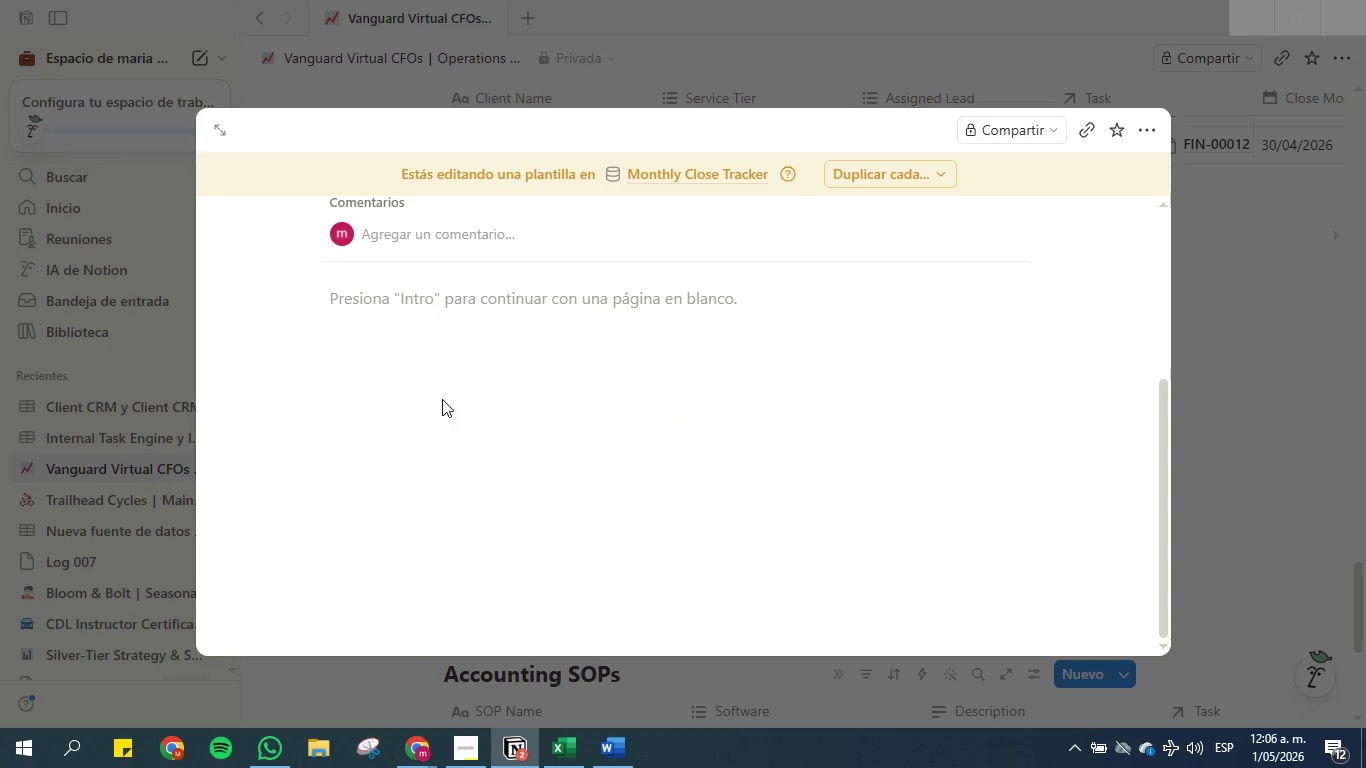 
key(Control+V)
 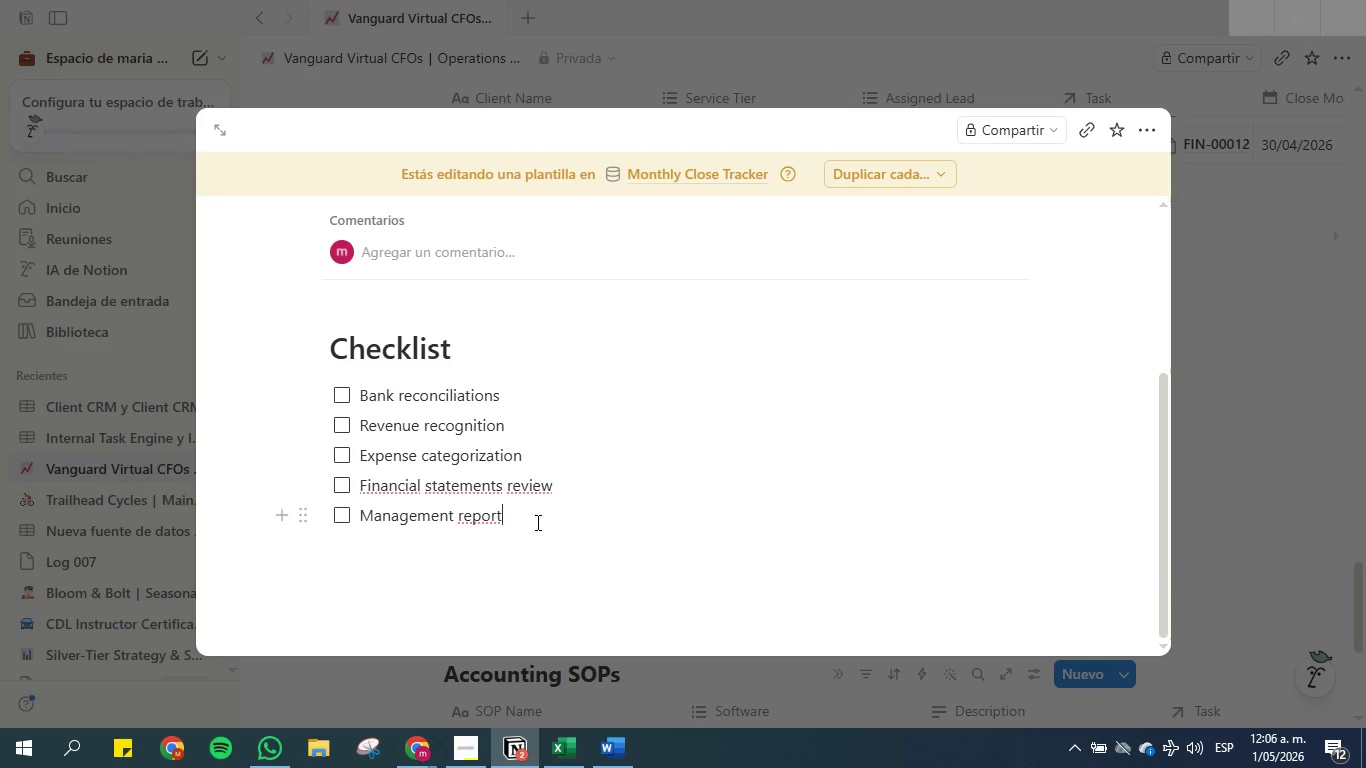 
key(Enter)
 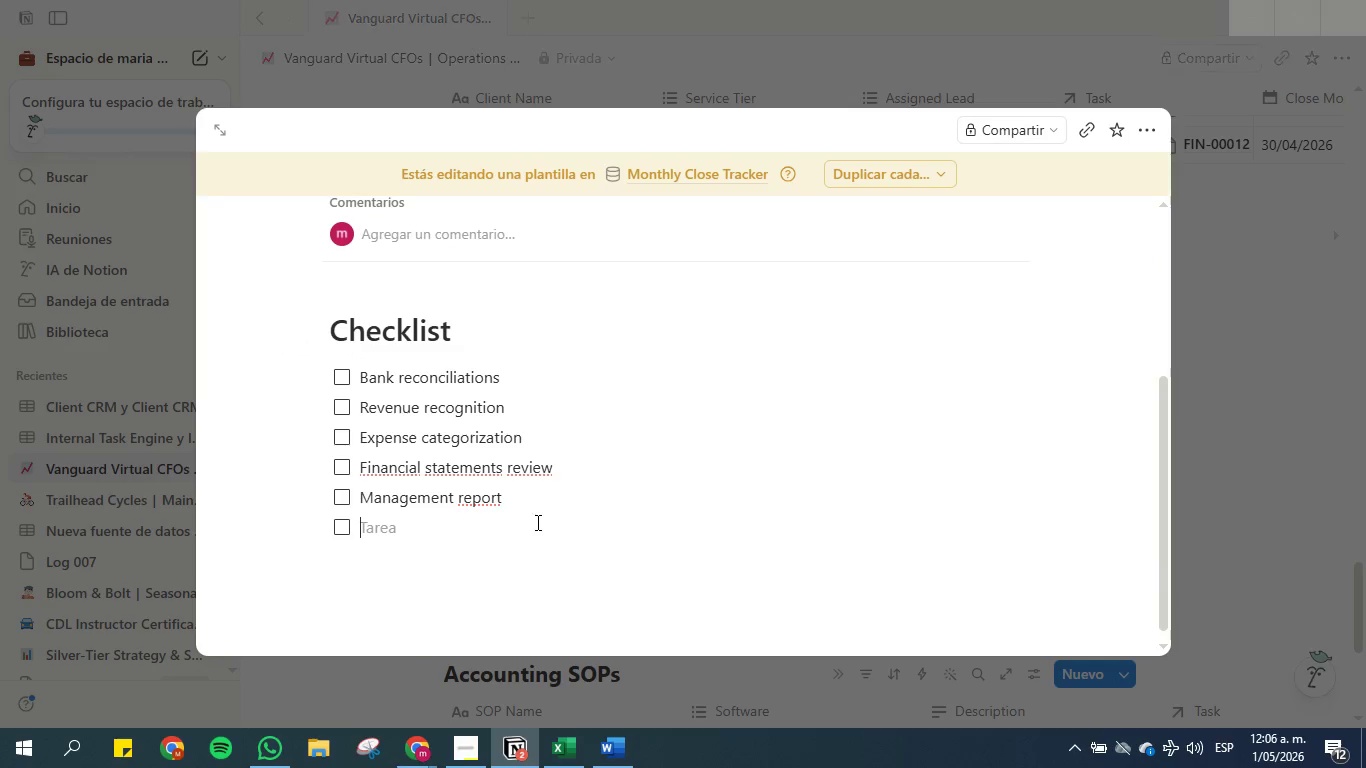 
key(Enter)
 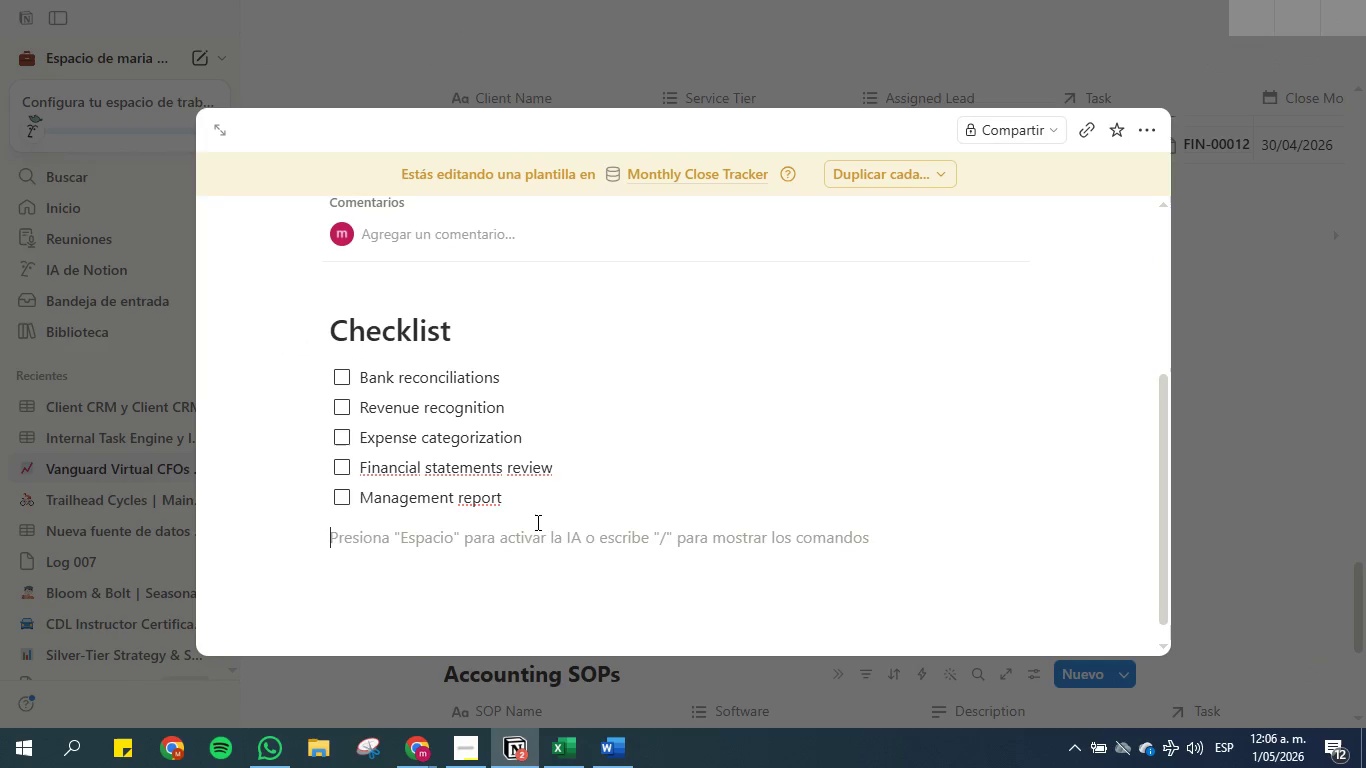 
key(Enter)
 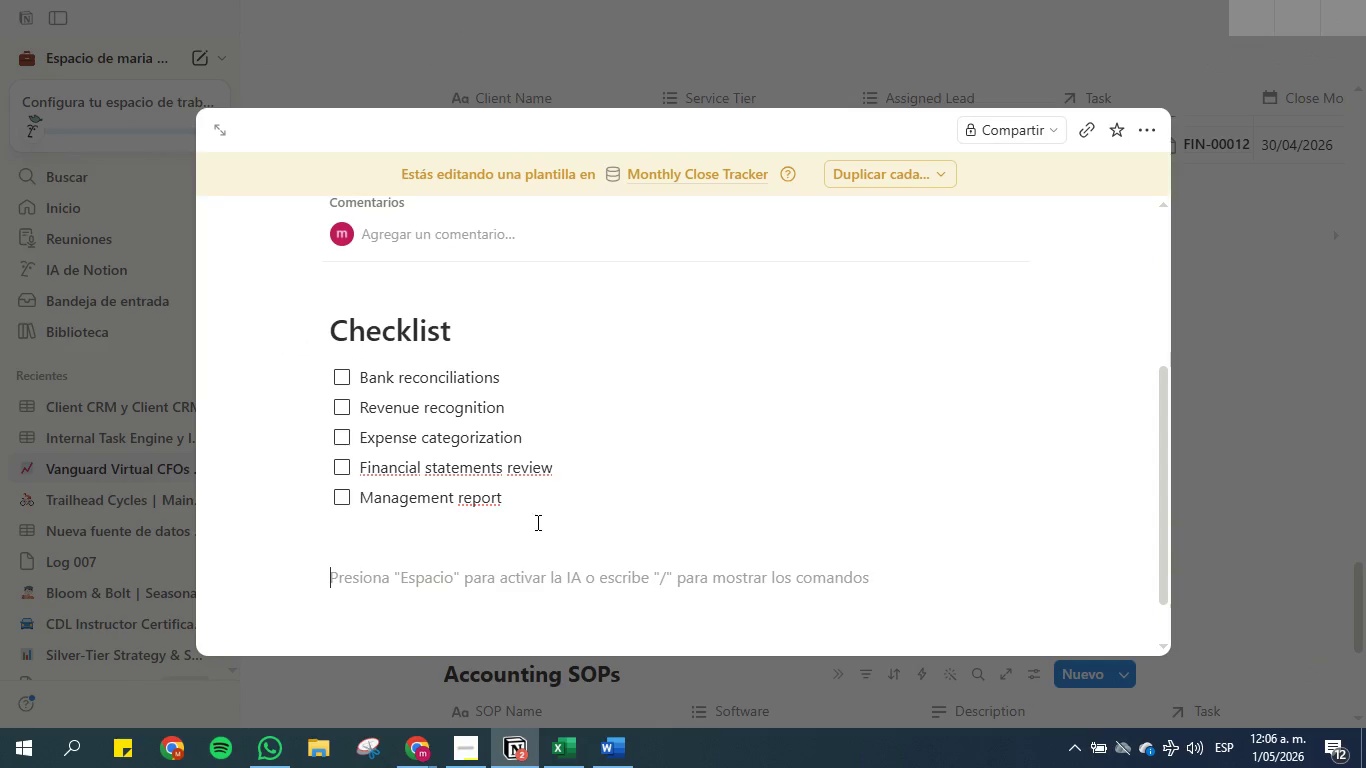 
type(&inke)
 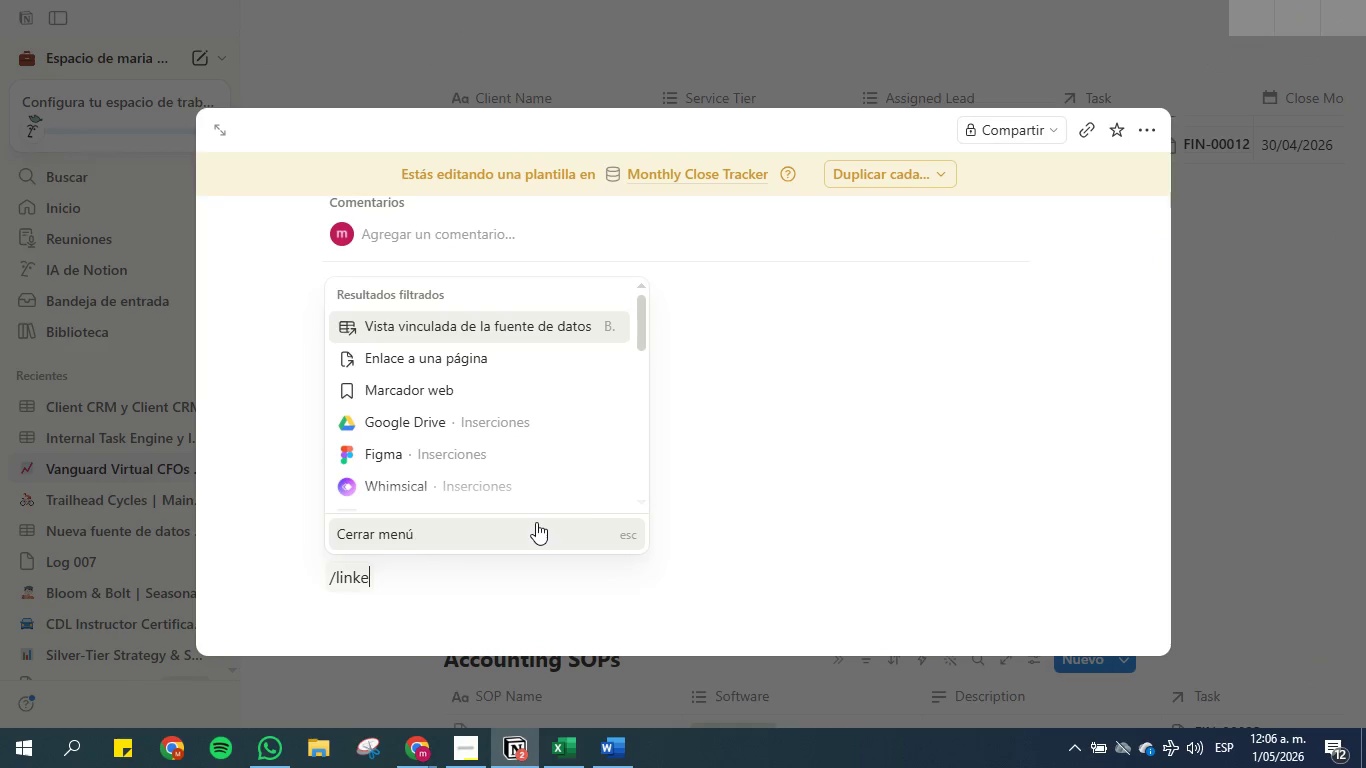 
hold_key(key=L, duration=0.45)
 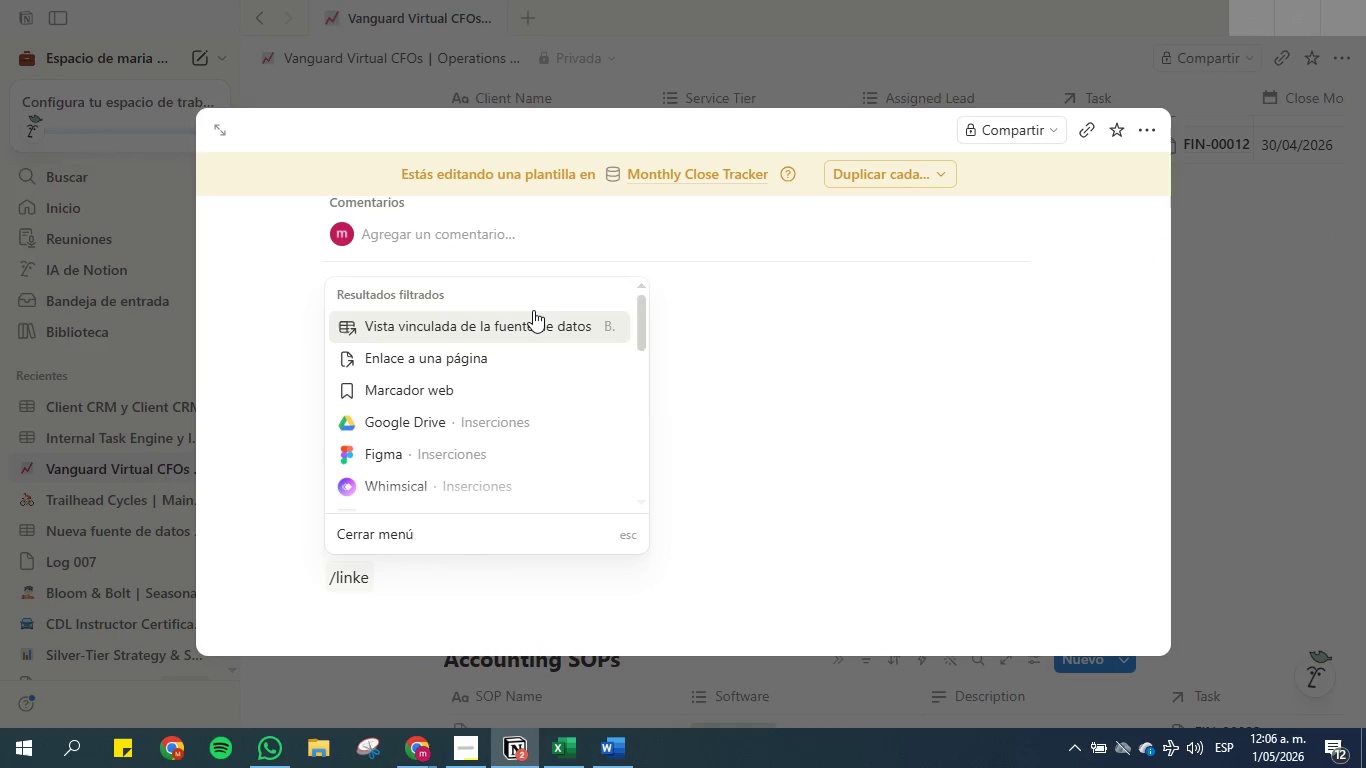 
left_click([528, 328])
 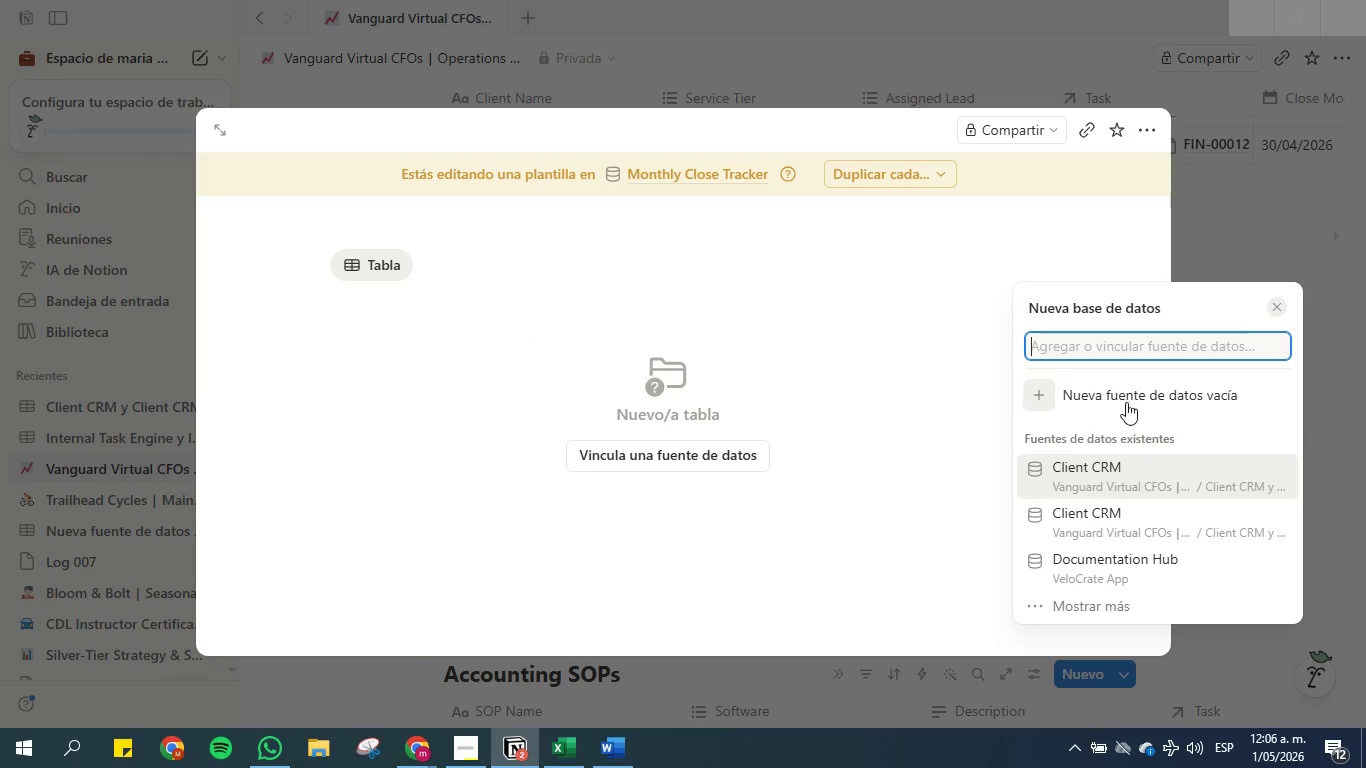 
type(task)
 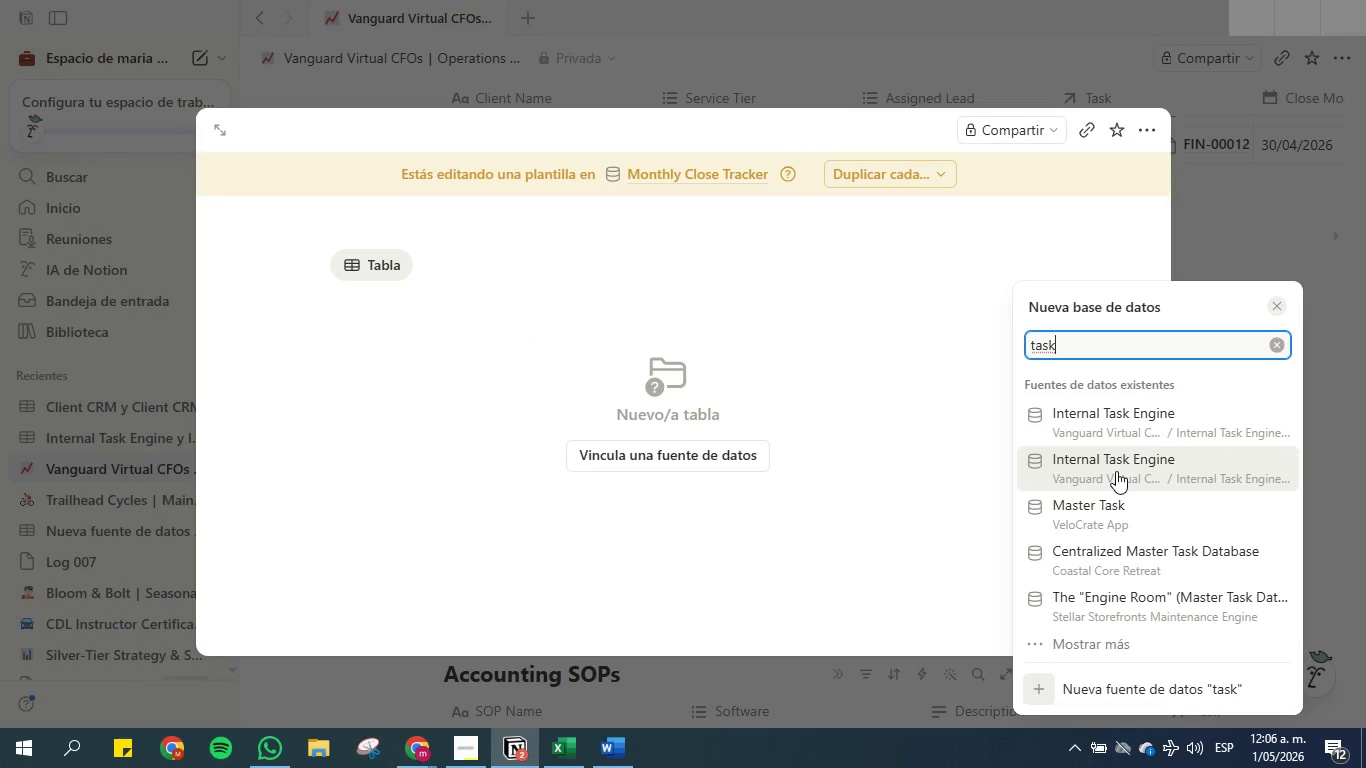 
left_click([1136, 466])
 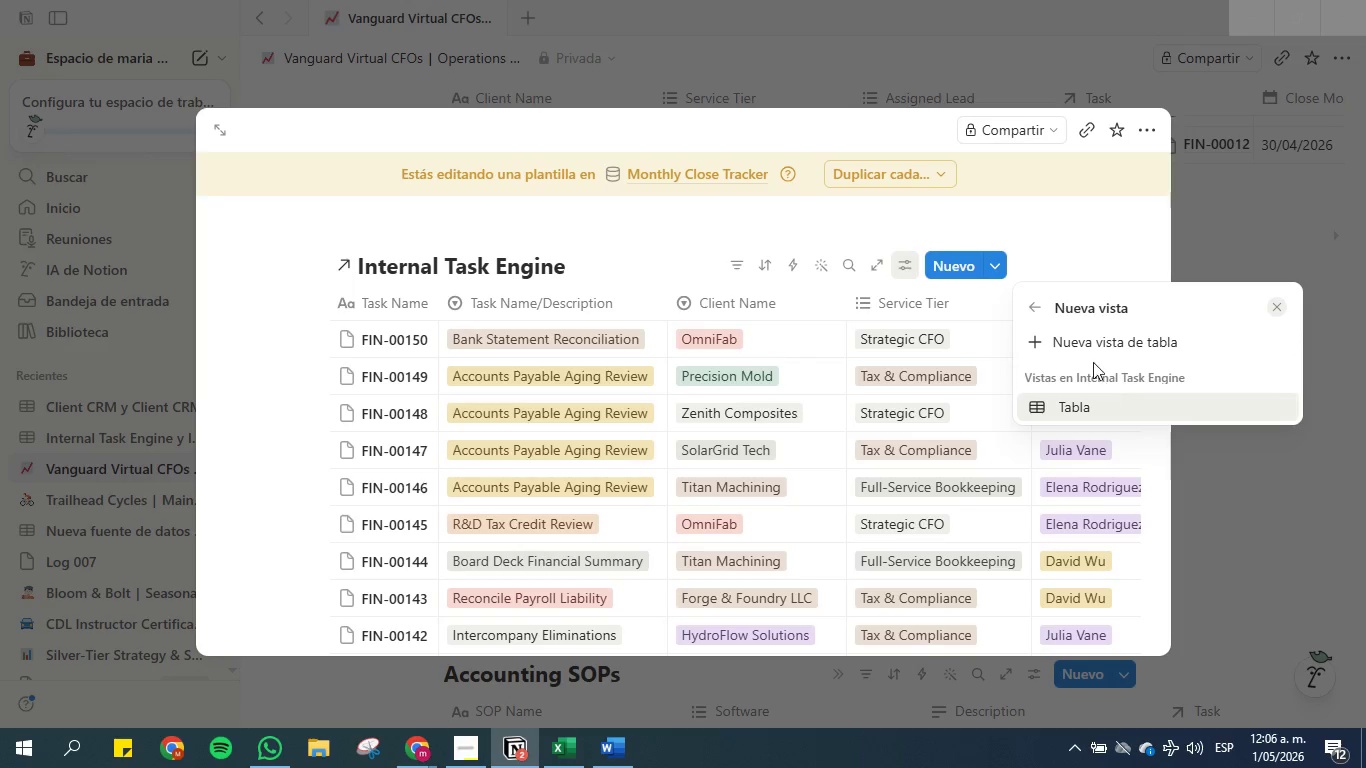 
left_click([1092, 251])
 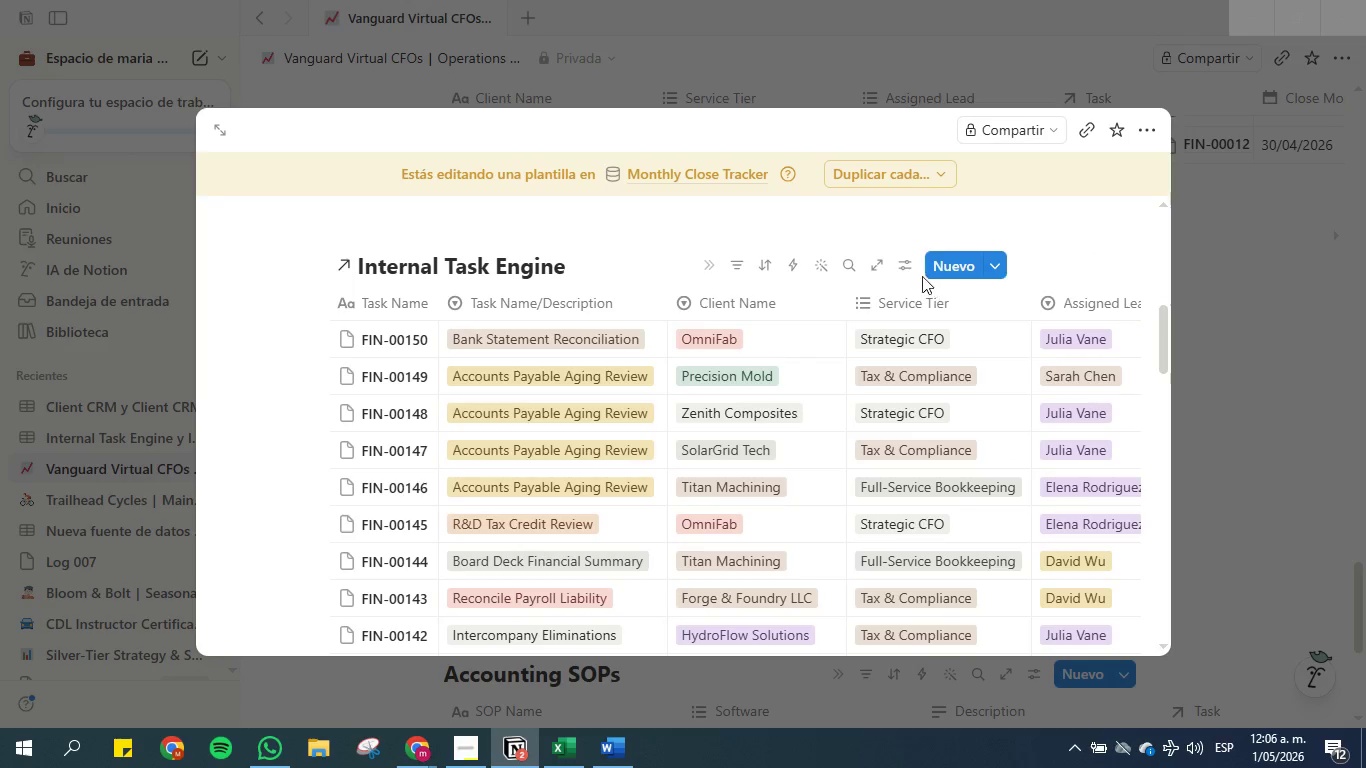 
left_click([901, 269])
 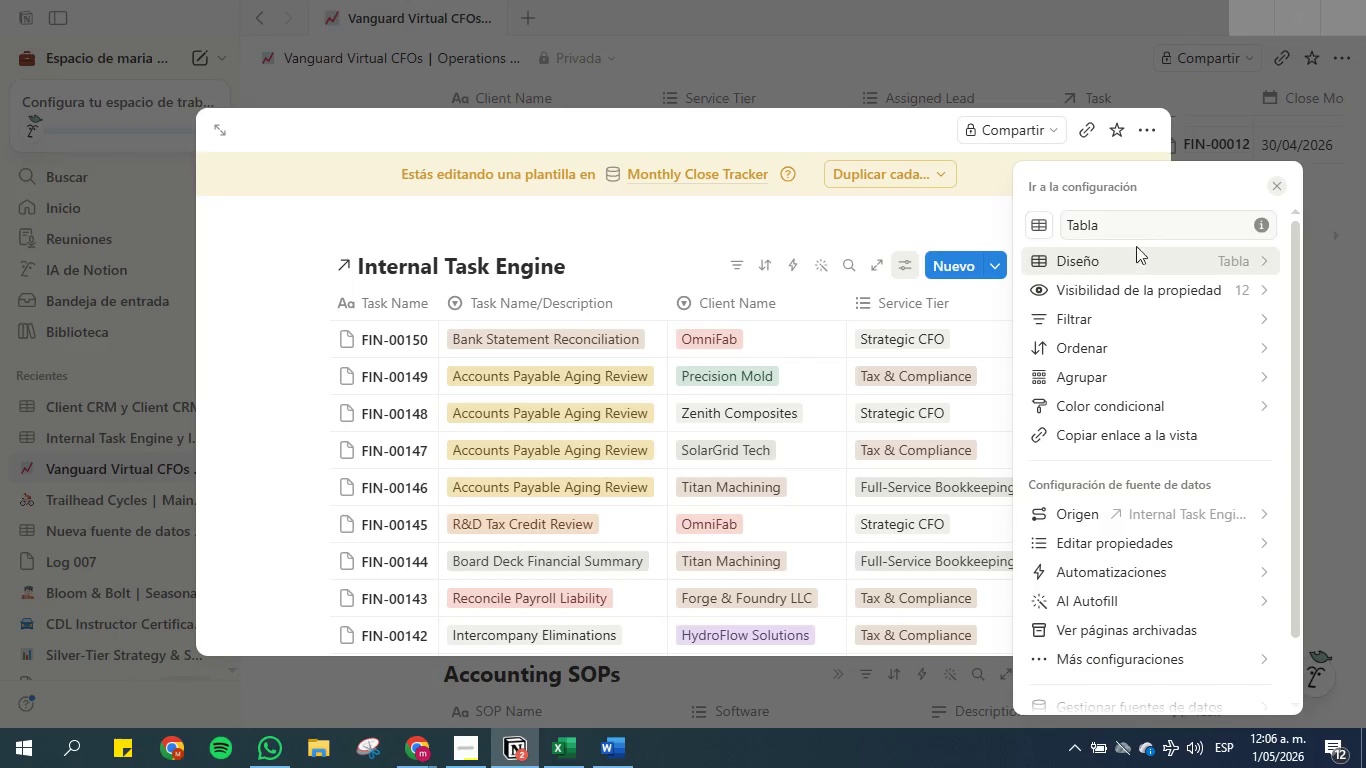 
left_click([1140, 320])
 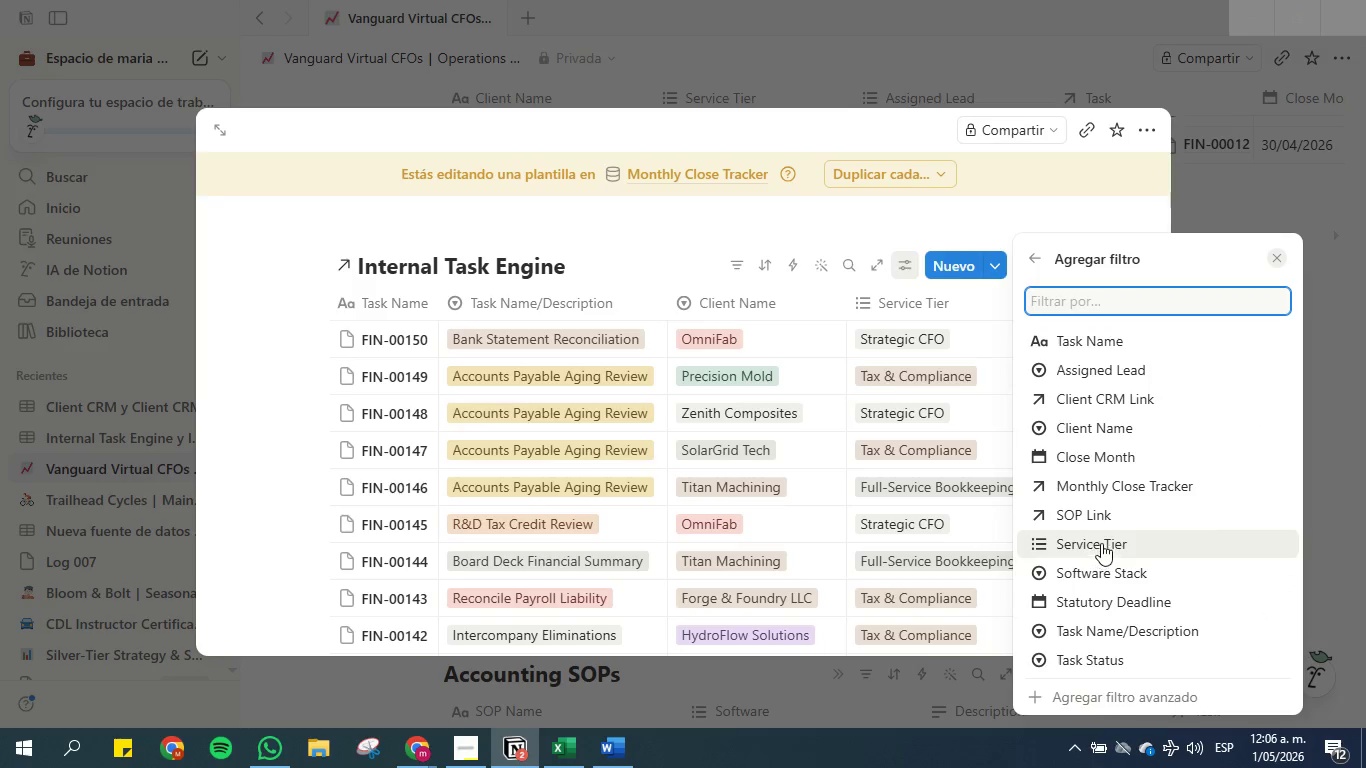 
wait(8.01)
 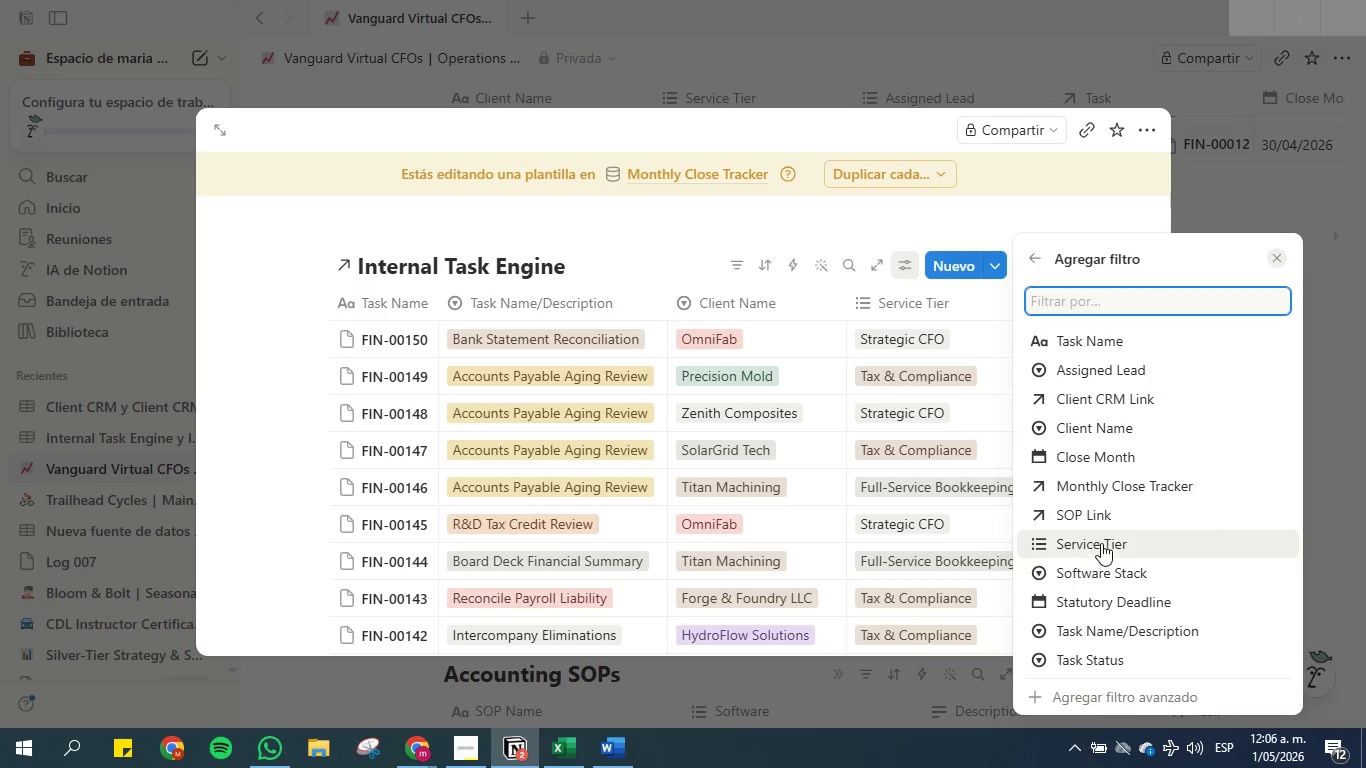 
left_click([1132, 493])
 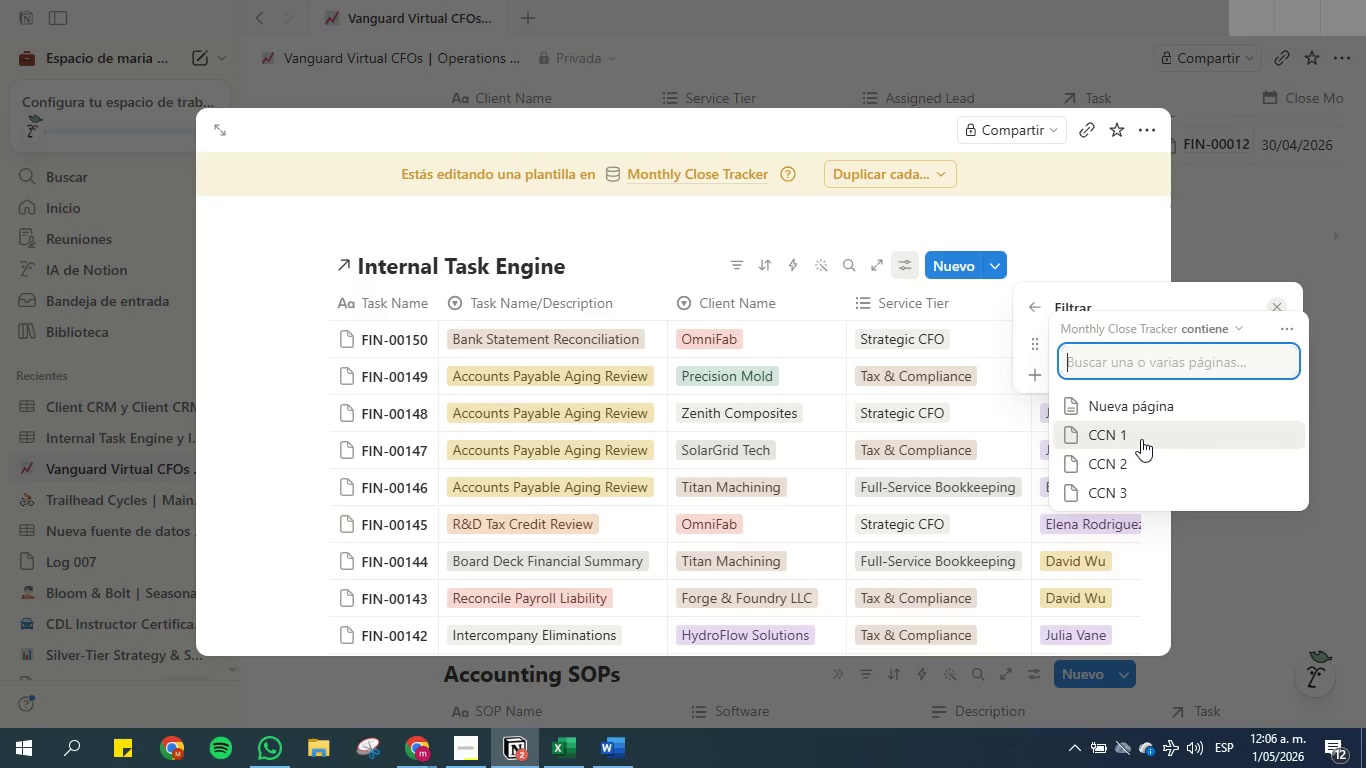 
left_click([1141, 439])
 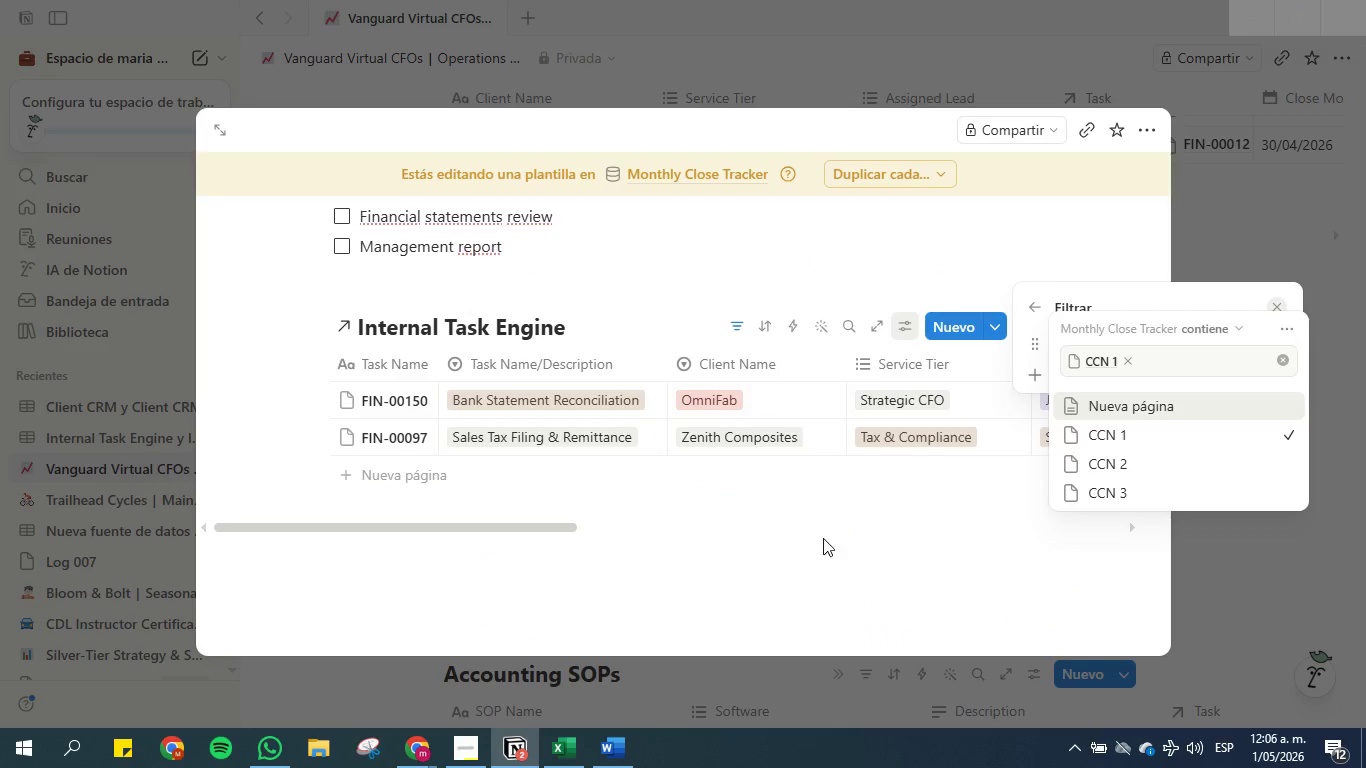 
left_click([823, 550])
 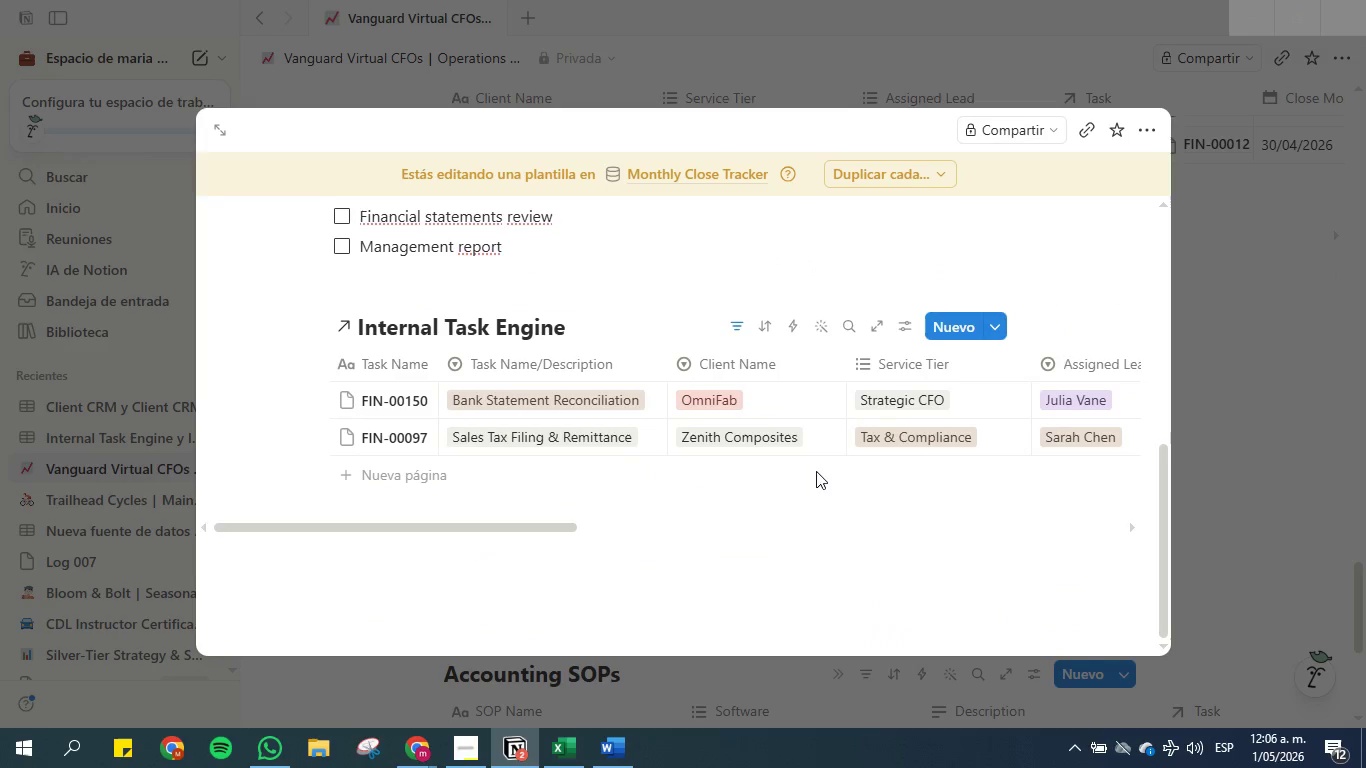 
scroll: coordinate [755, 452], scroll_direction: up, amount: 7.0
 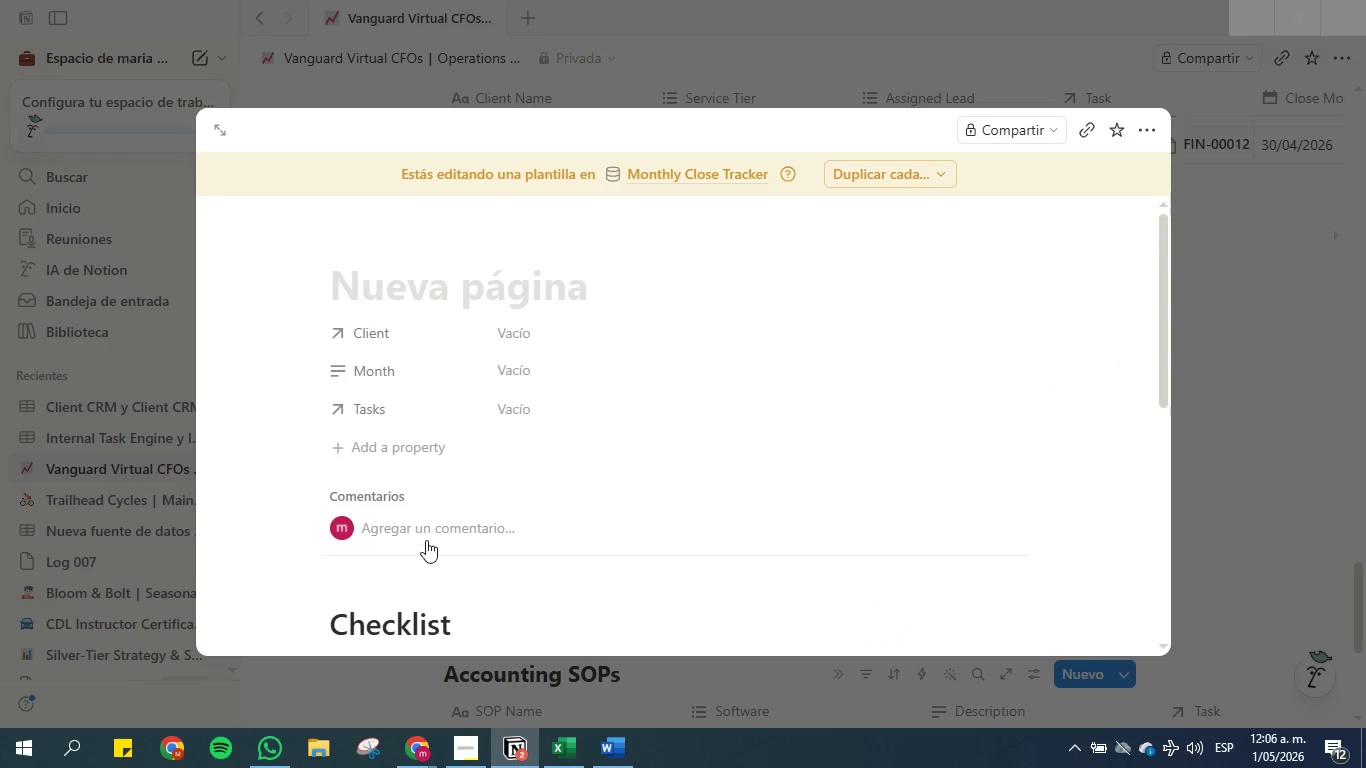 
left_click([430, 294])
 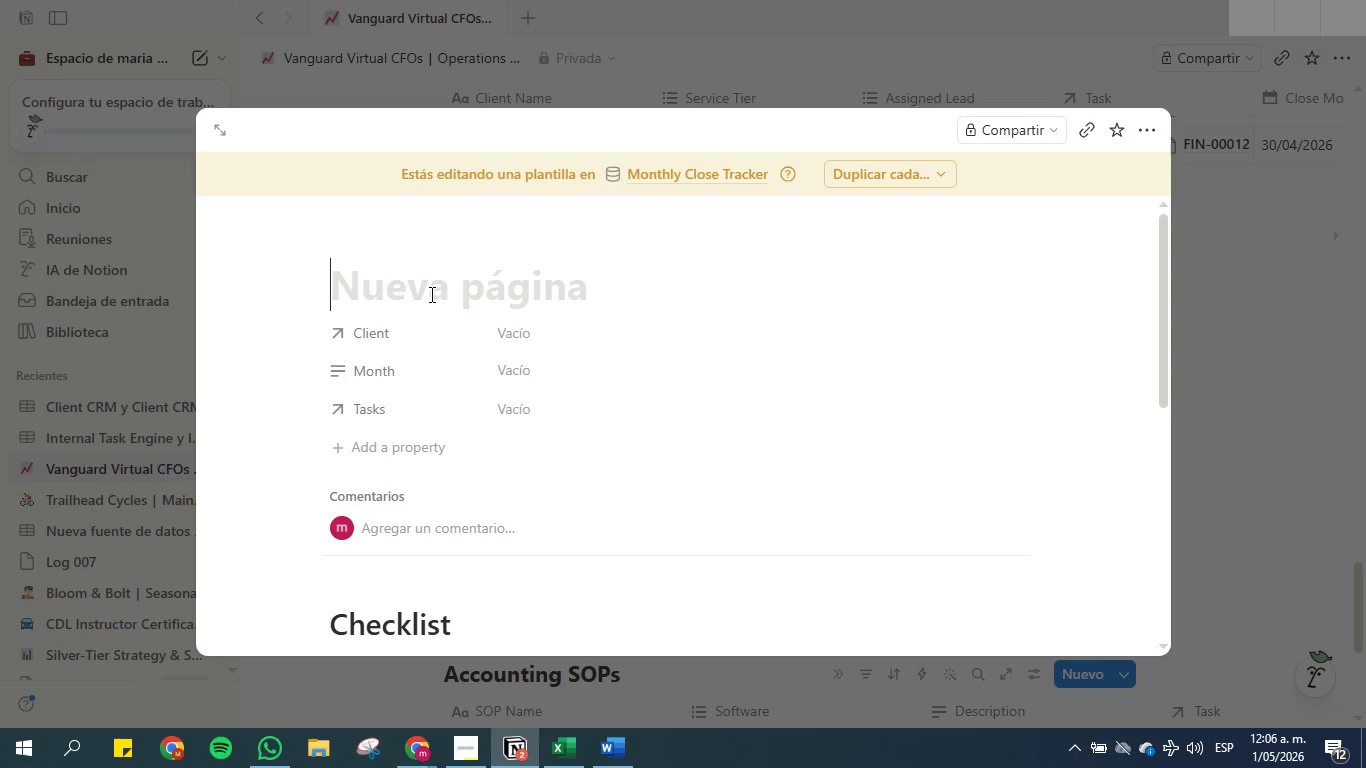 
scroll: coordinate [427, 395], scroll_direction: up, amount: 3.0
 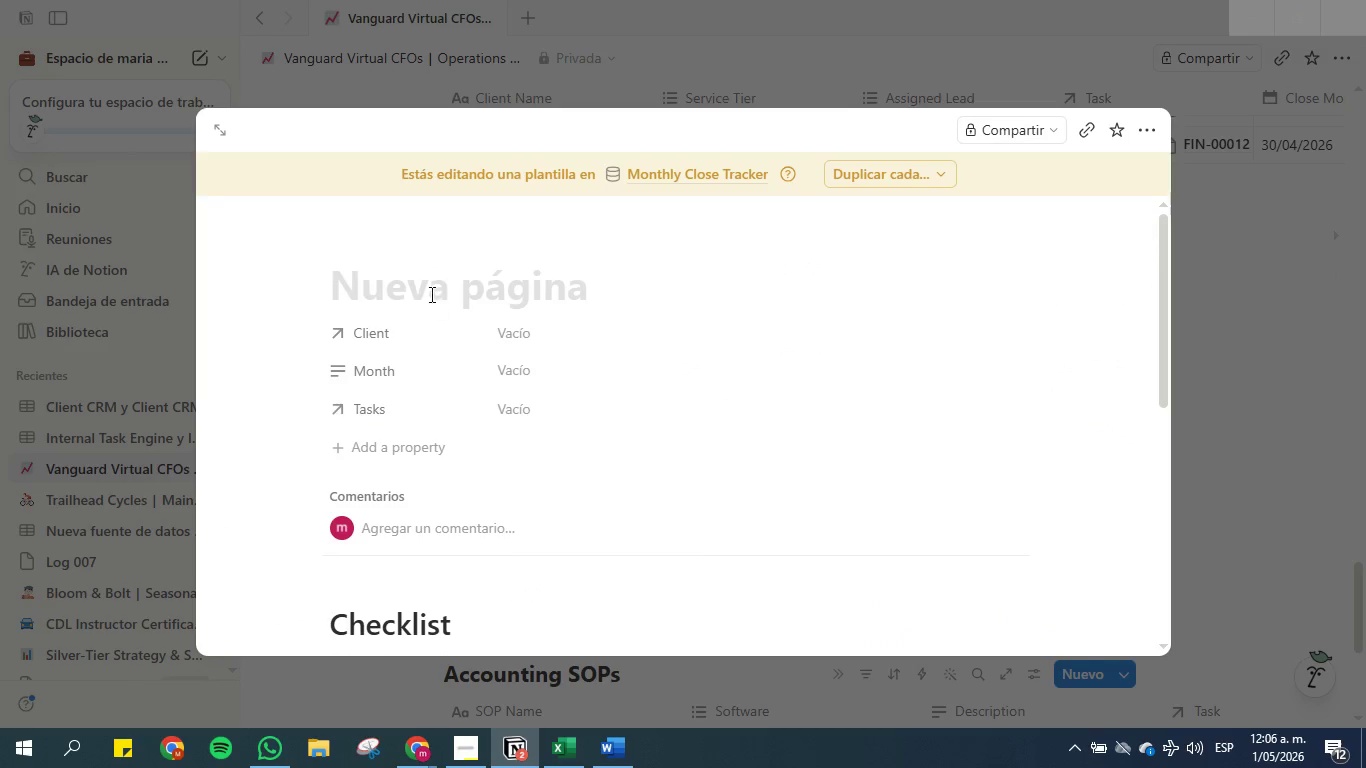 
type(Month)
 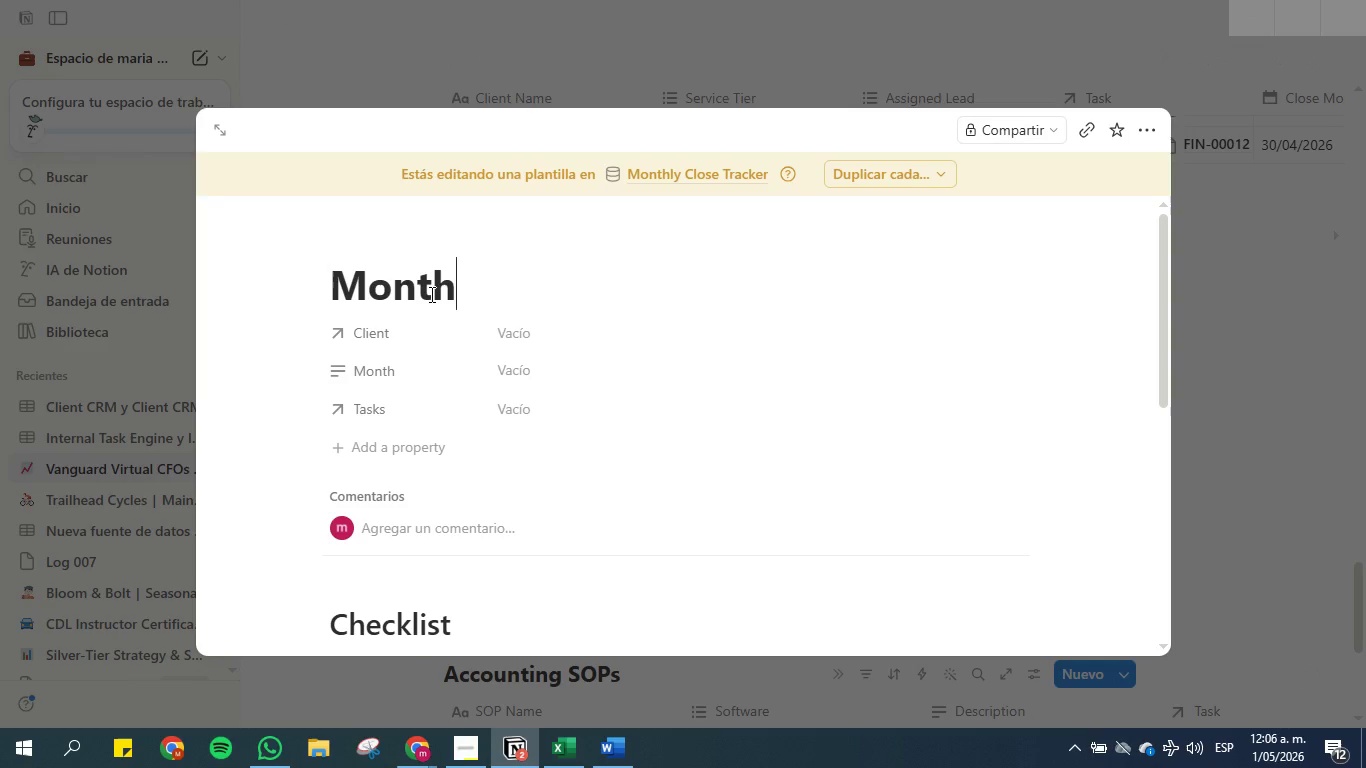 
type(ly close)
 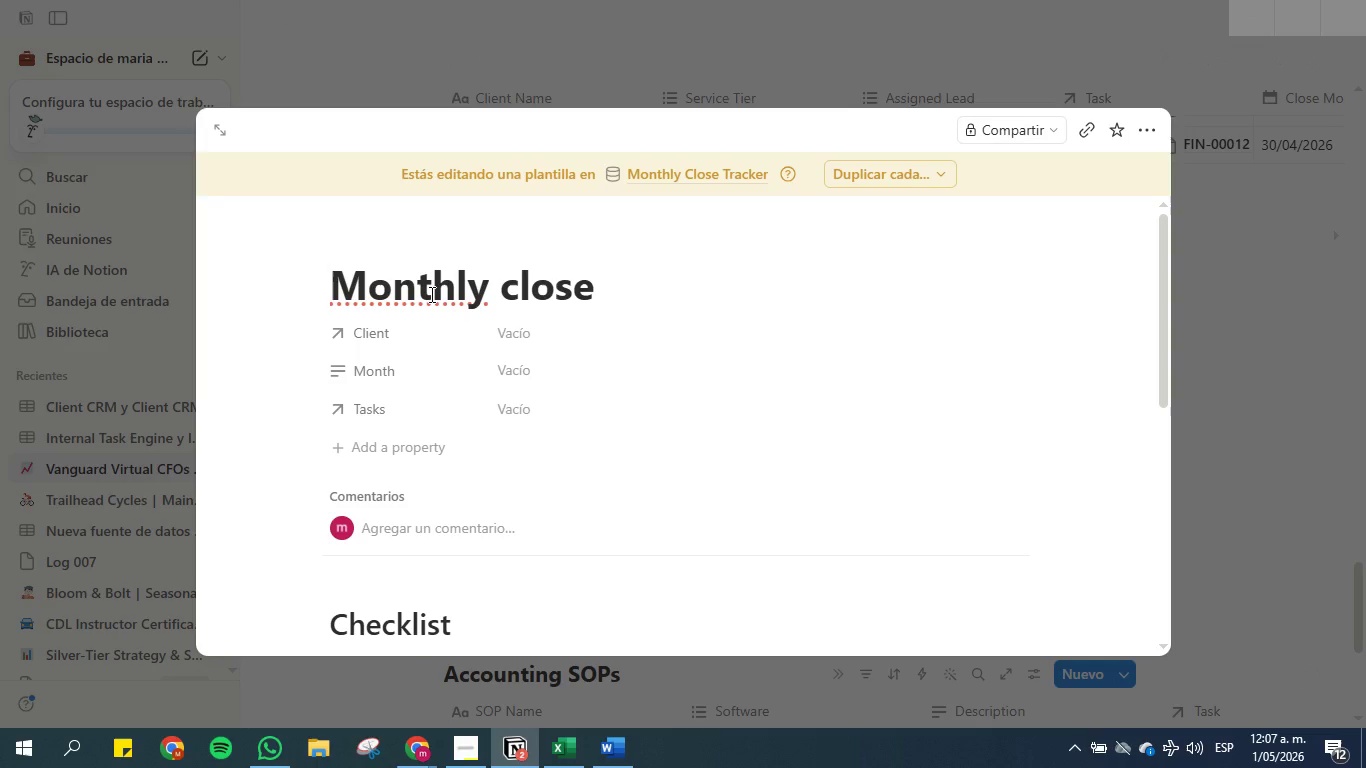 
type( cycle )
 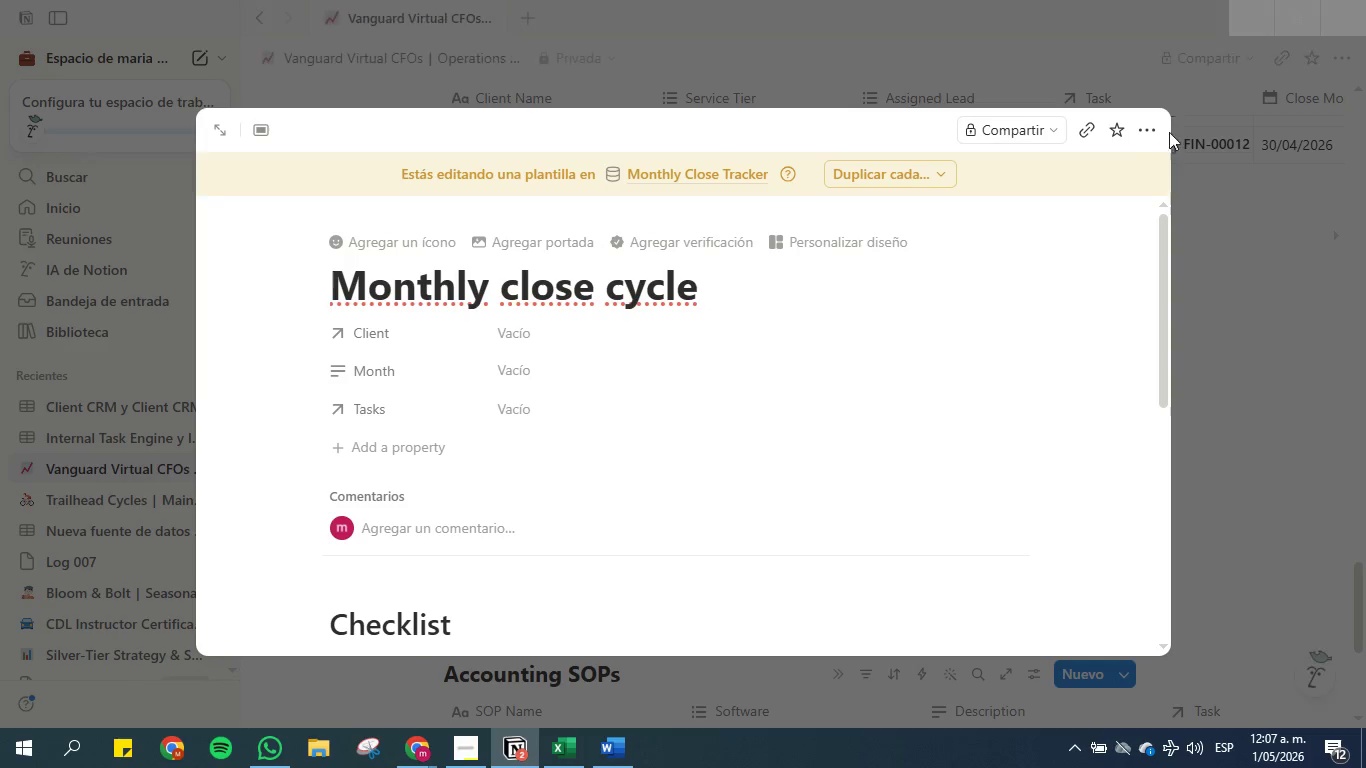 
left_click([1216, 205])
 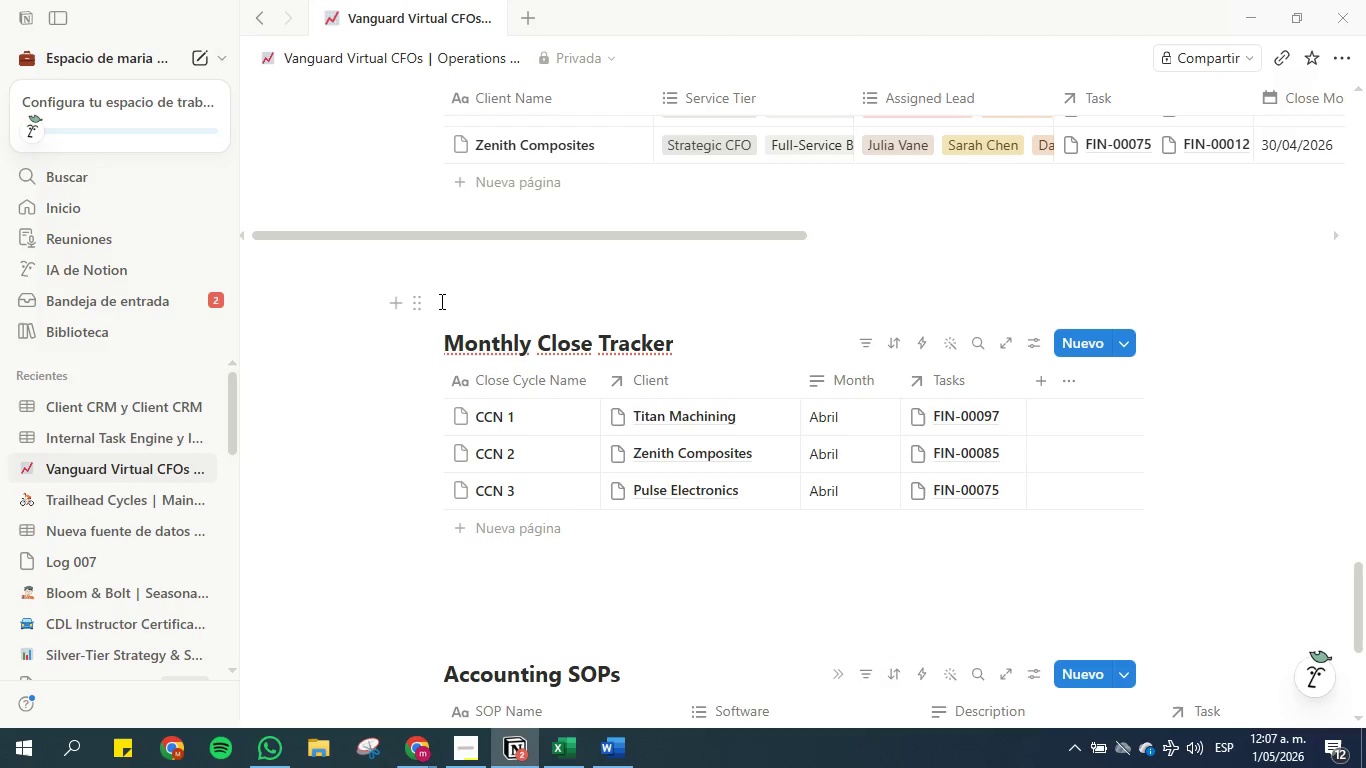 
wait(27.92)
 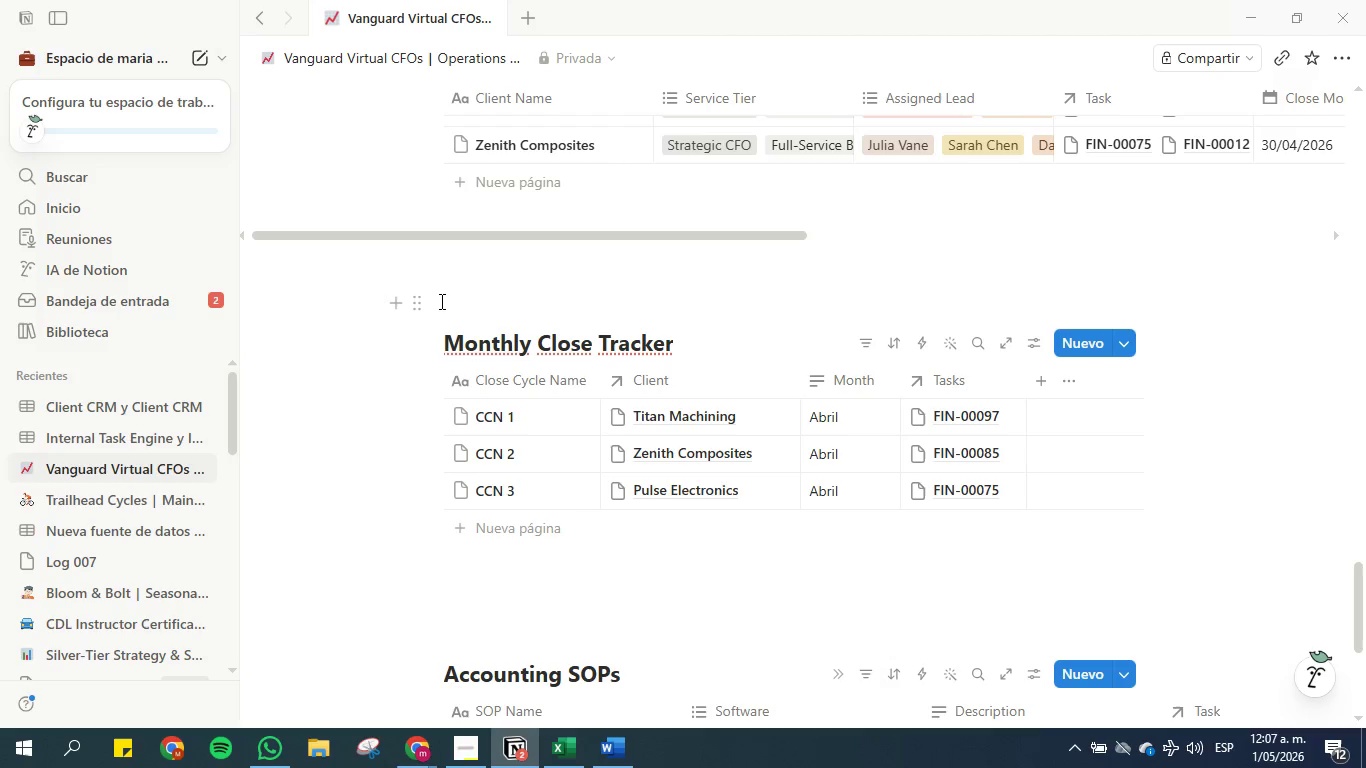 
scroll: coordinate [923, 285], scroll_direction: up, amount: 43.0
 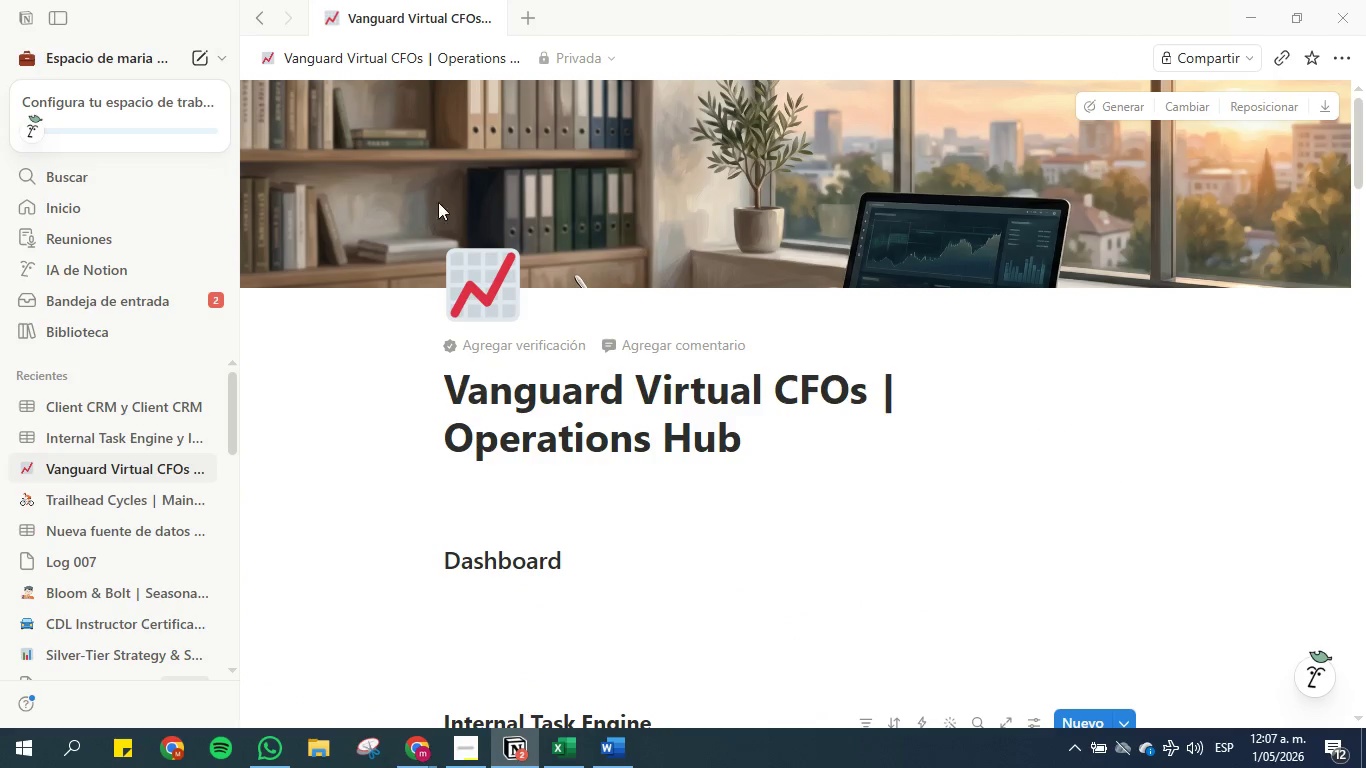 
scroll: coordinate [704, 189], scroll_direction: down, amount: 7.0
 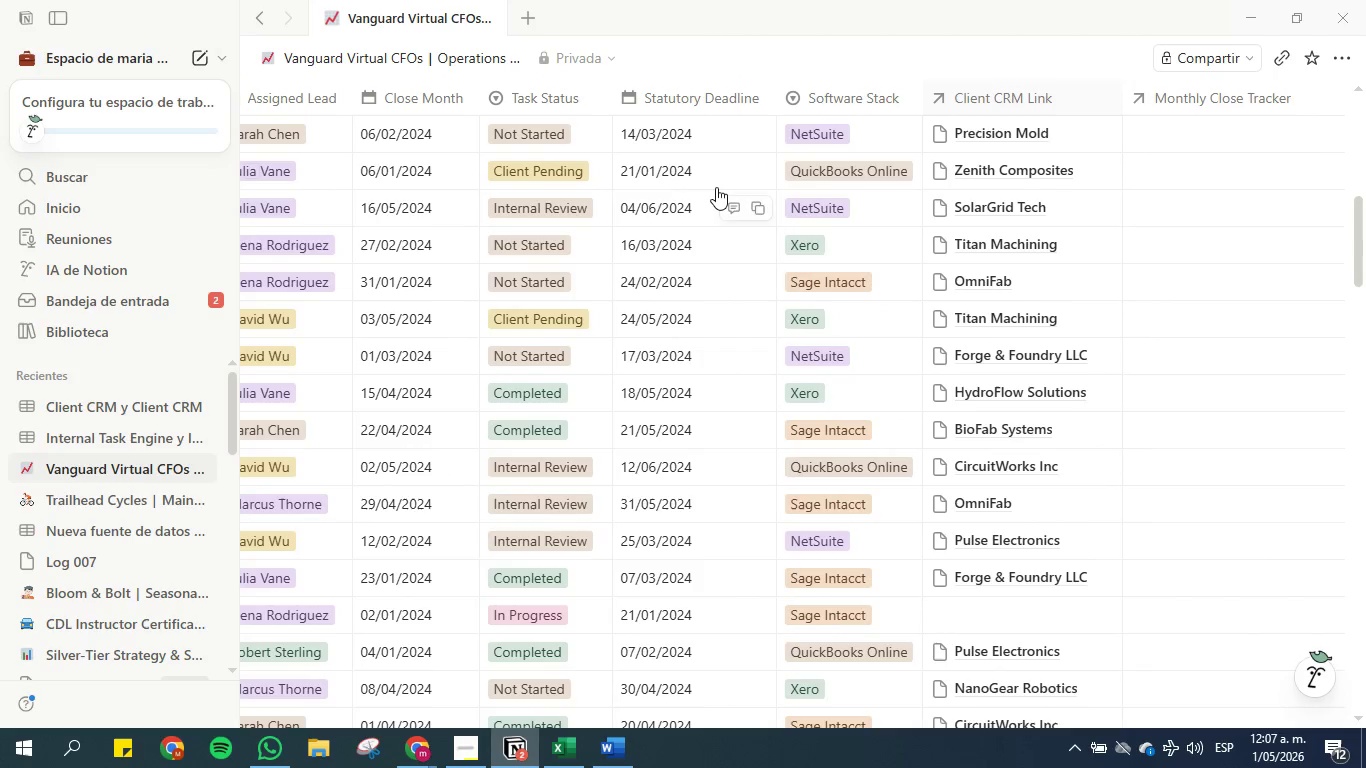 
scroll: coordinate [743, 193], scroll_direction: up, amount: 2.0
 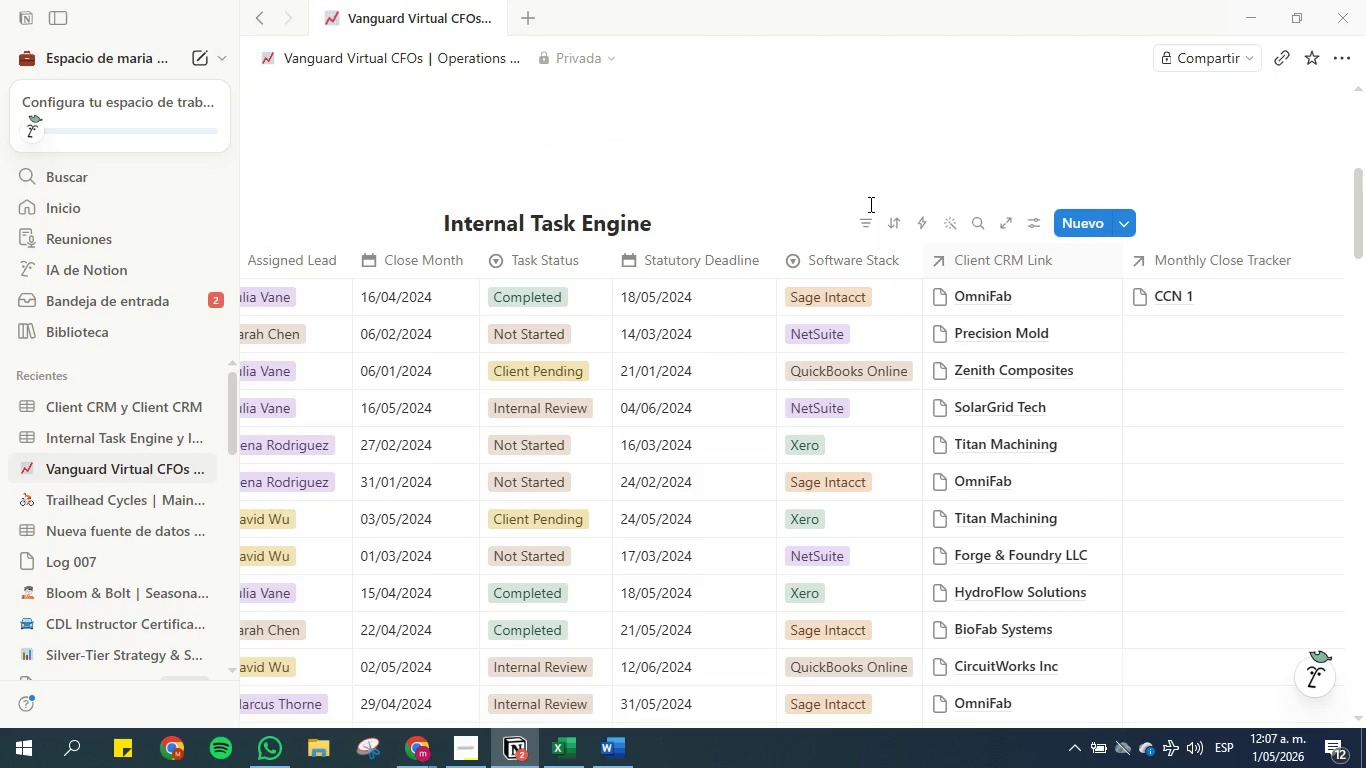 
scroll: coordinate [577, 271], scroll_direction: down, amount: 35.0
 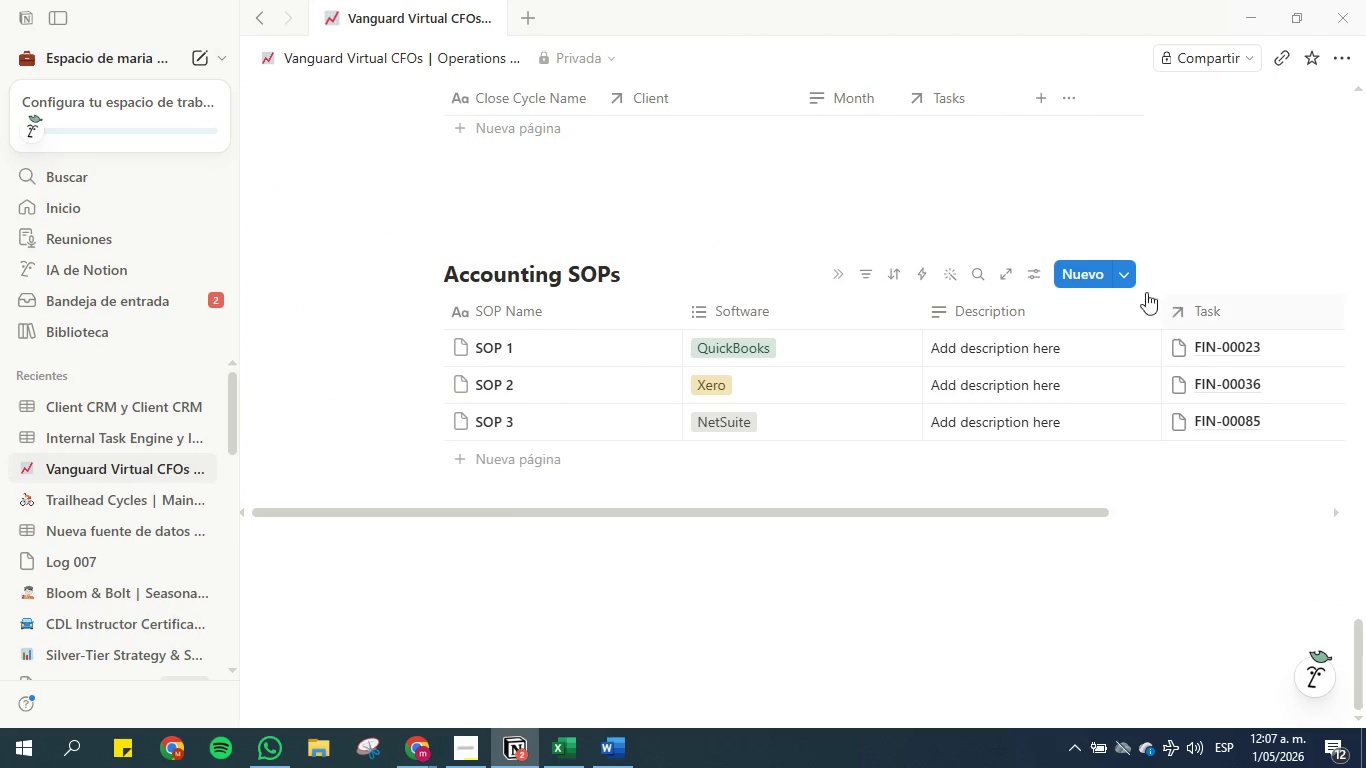 
left_click([1128, 277])
 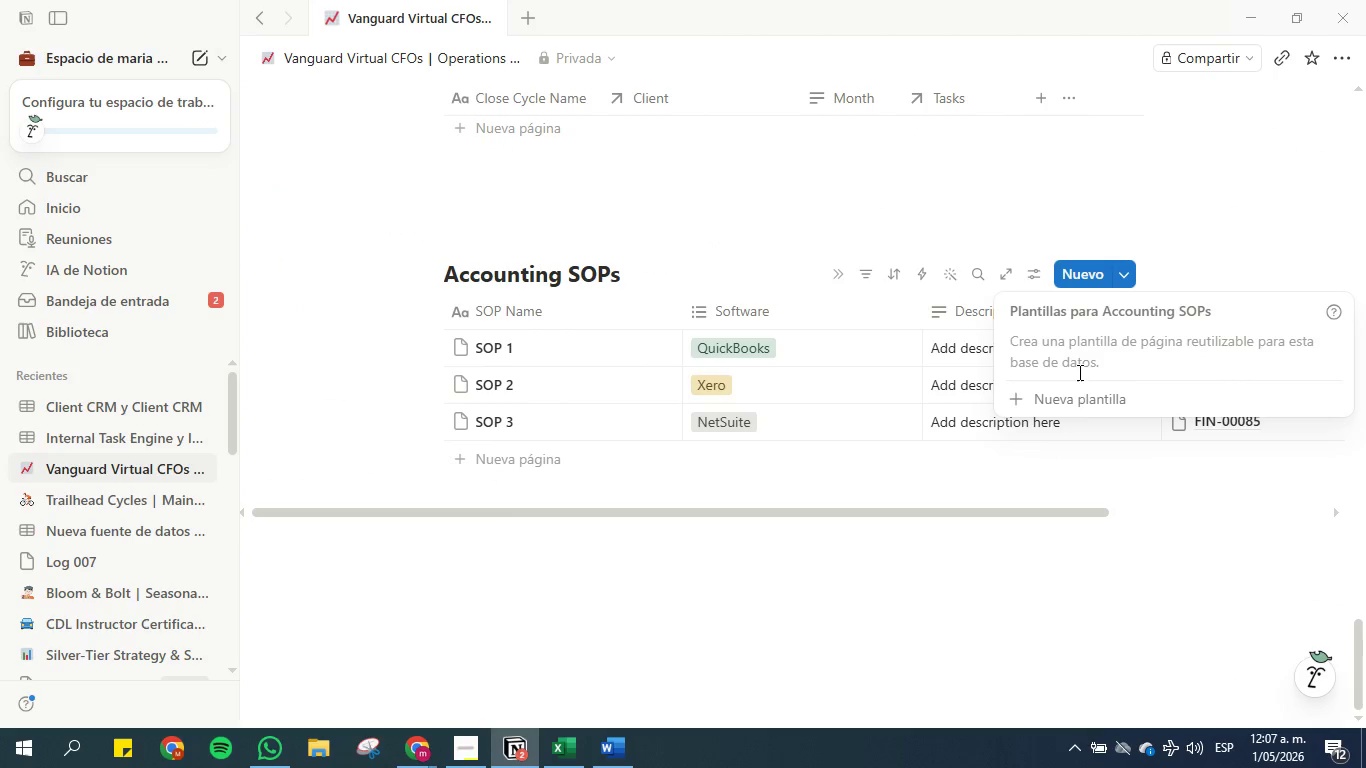 
left_click([1073, 392])
 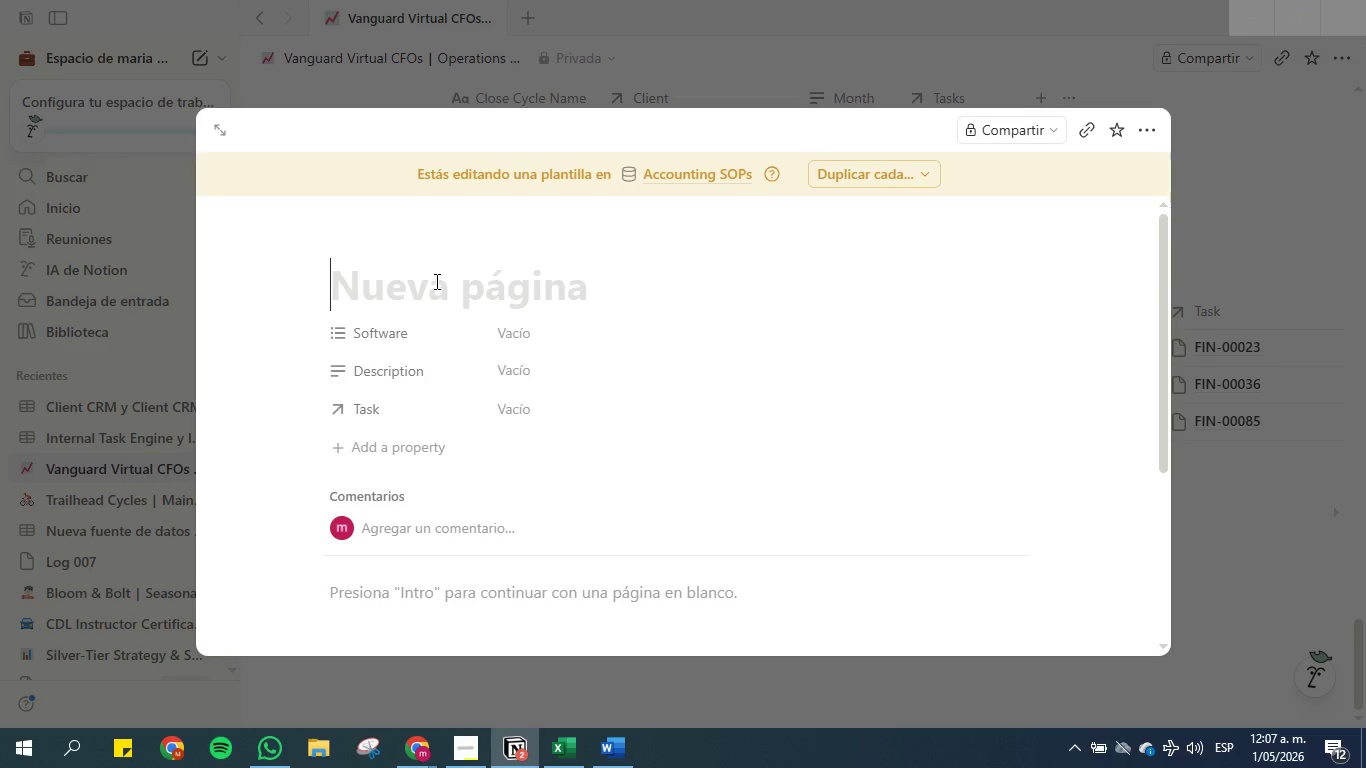 
left_click([486, 280])
 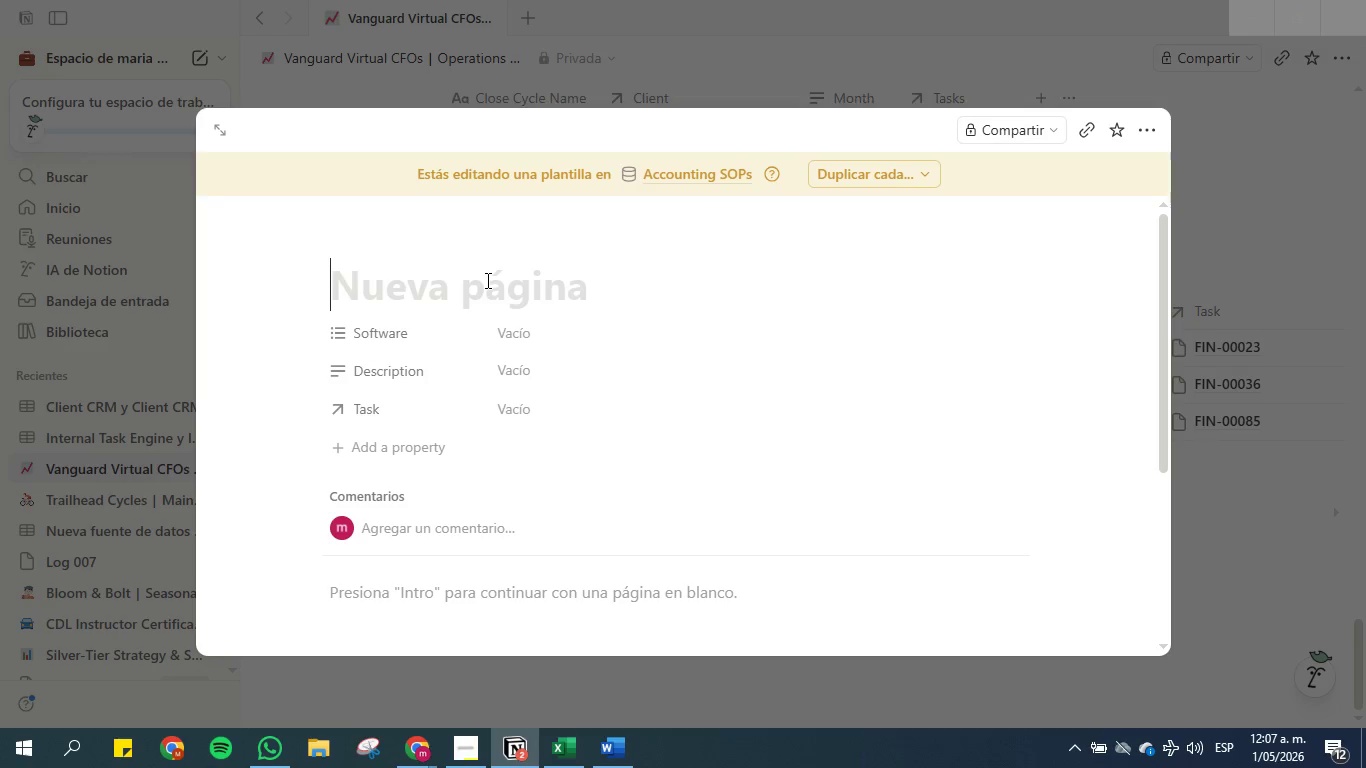 
type(Audit Read)
 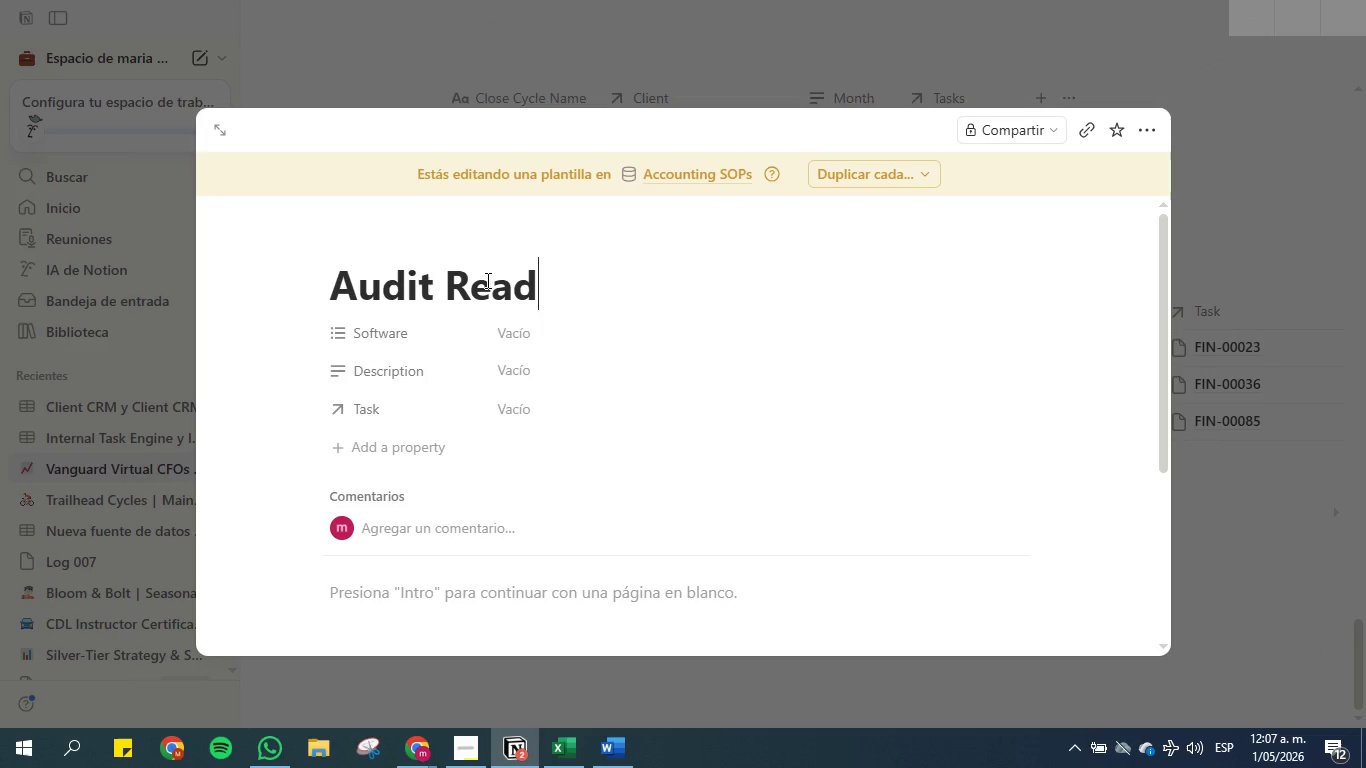 
type(inee)
key(Backspace)
type(ss Reviw)
 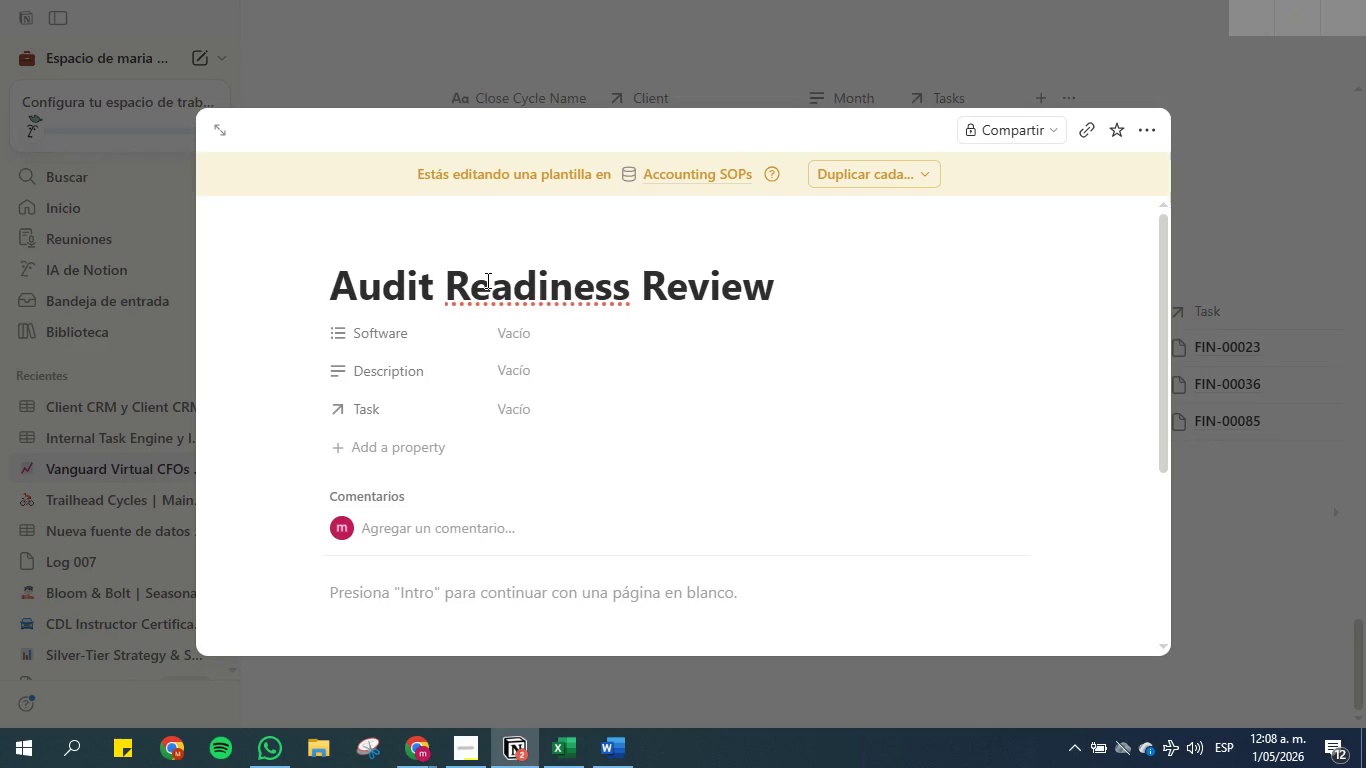 
hold_key(key=E, duration=0.31)
 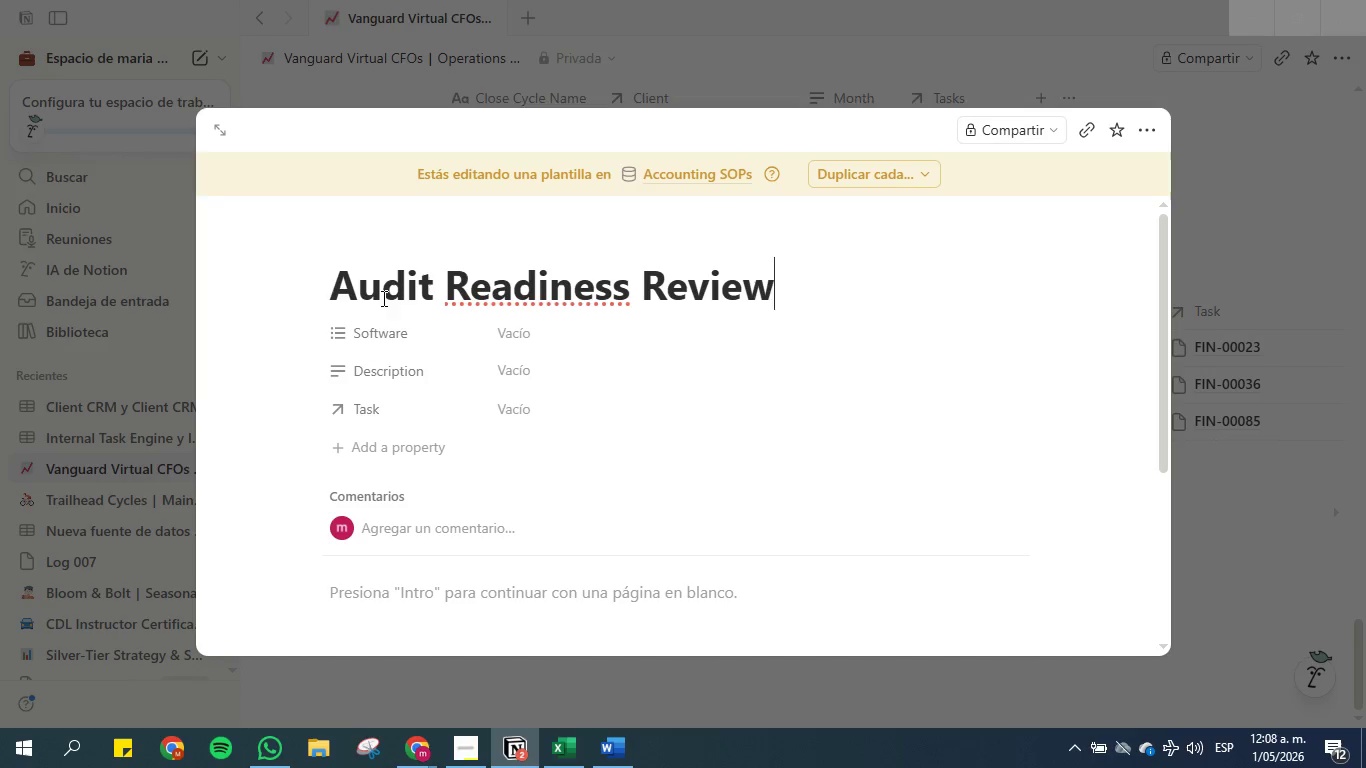 
scroll: coordinate [425, 418], scroll_direction: down, amount: 3.0
 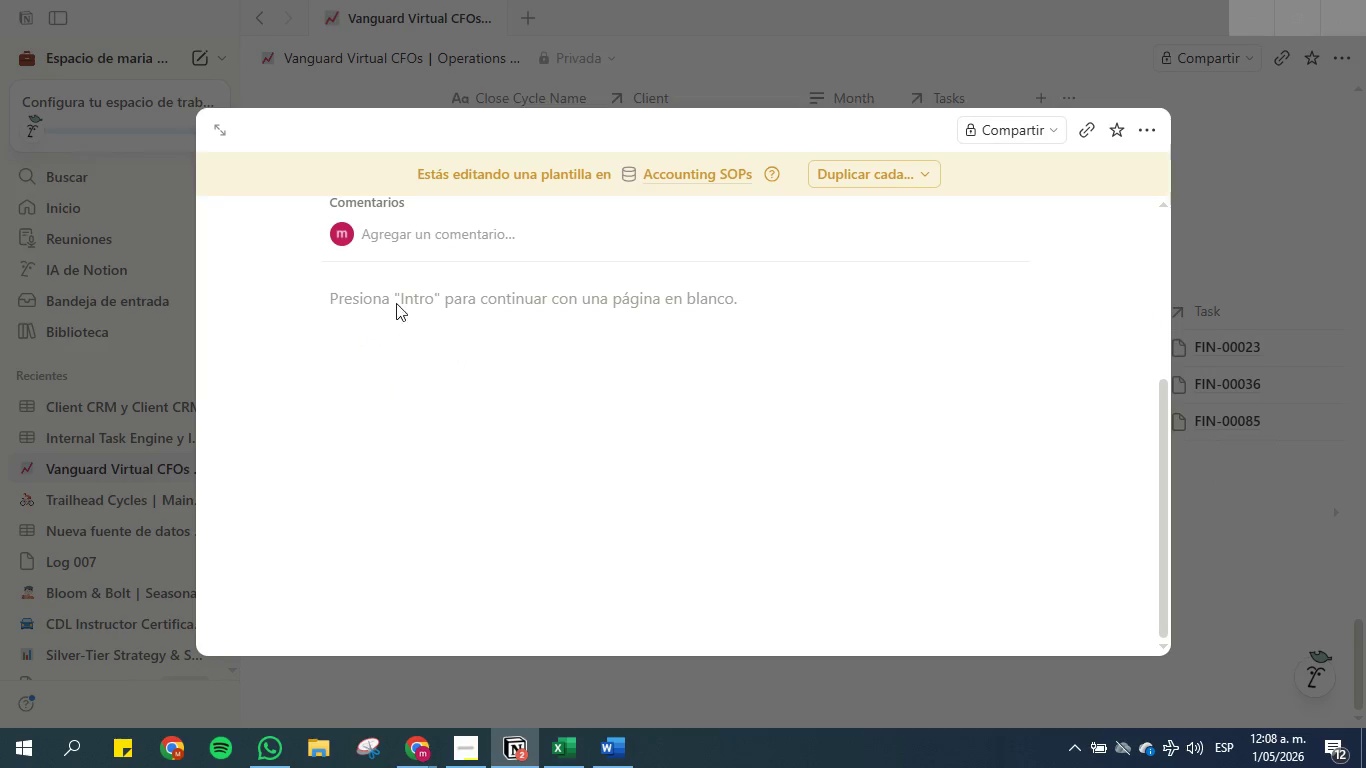 
left_click([395, 298])
 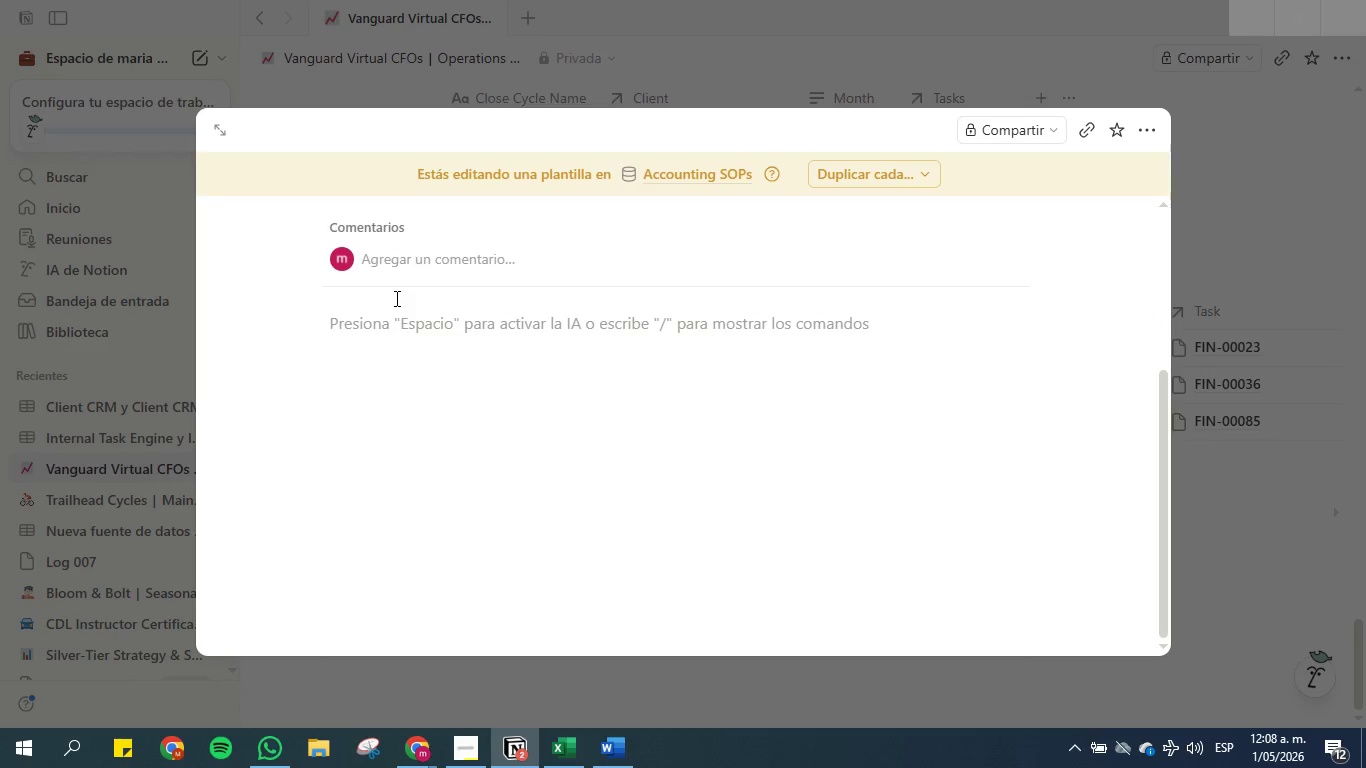 
type(Checklist)
 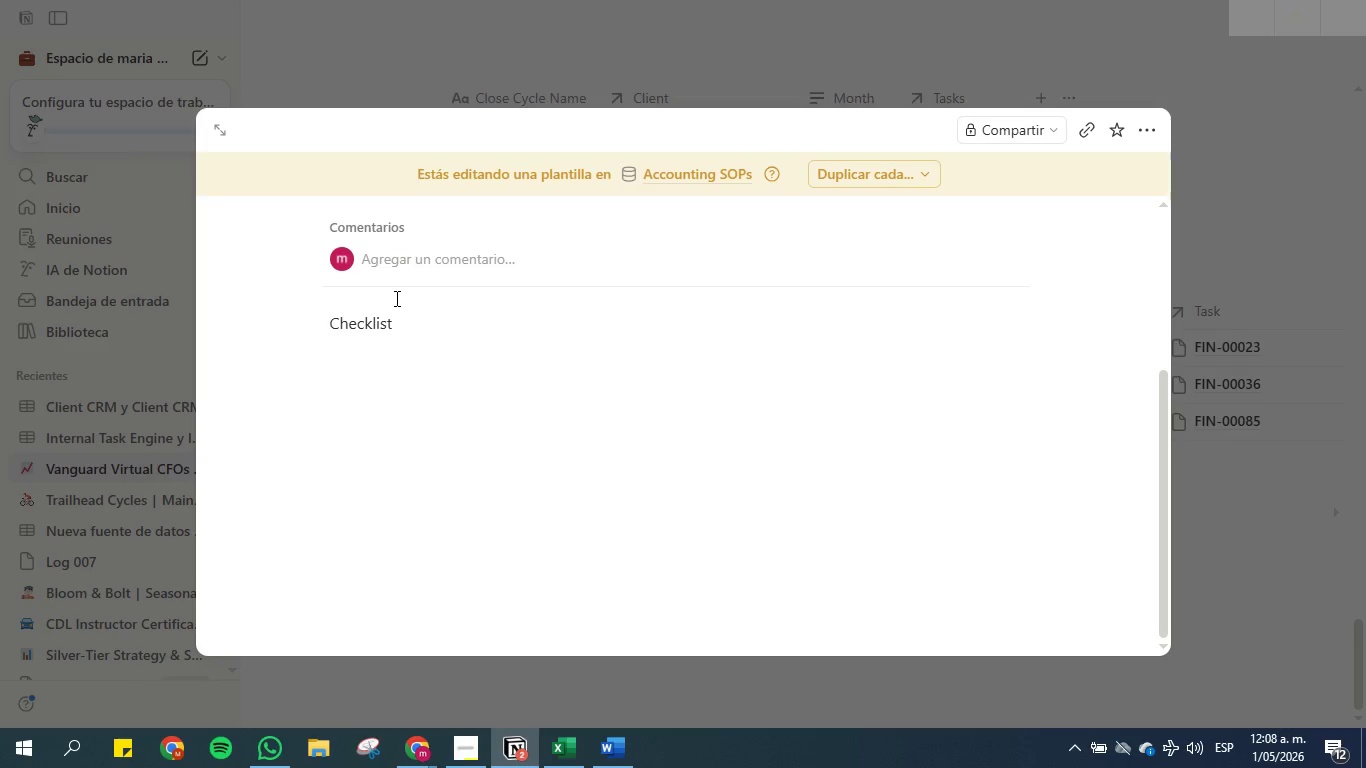 
key(Enter)
 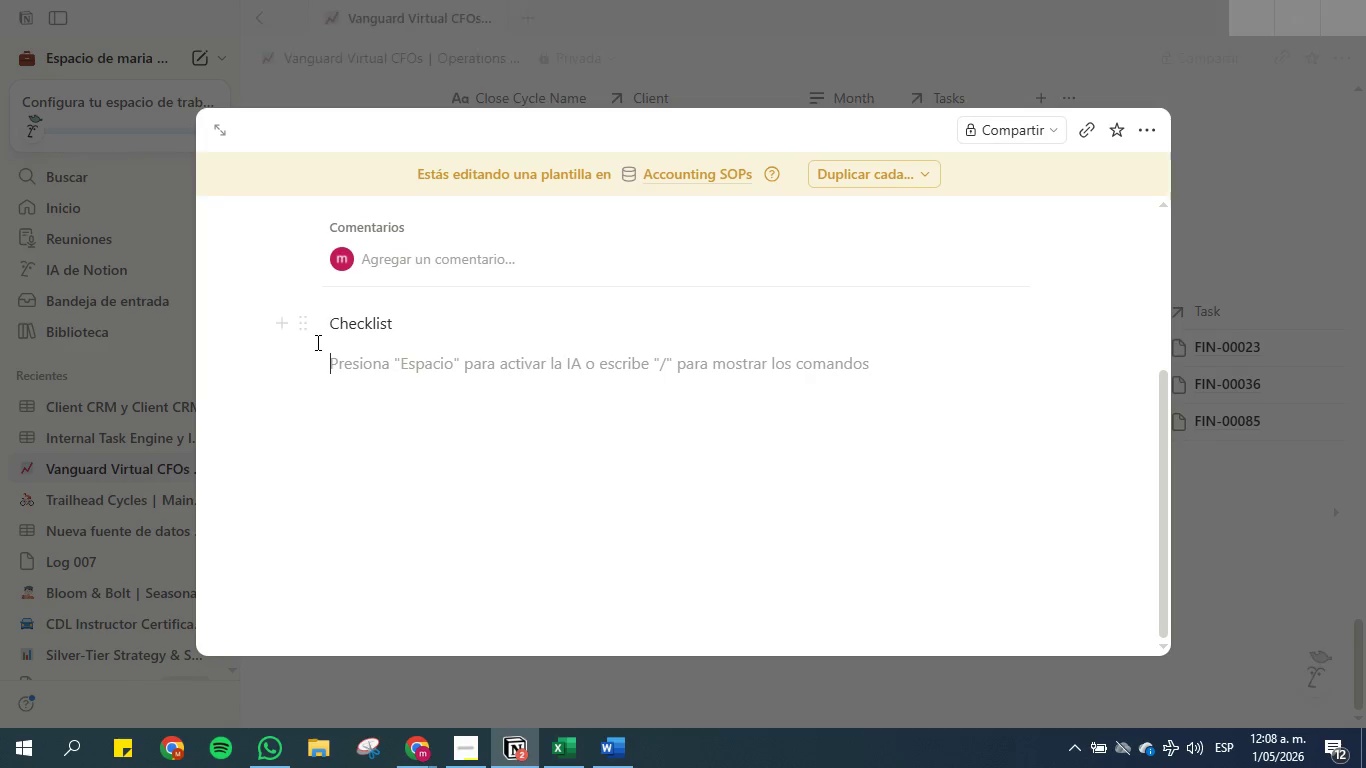 
left_click([304, 328])
 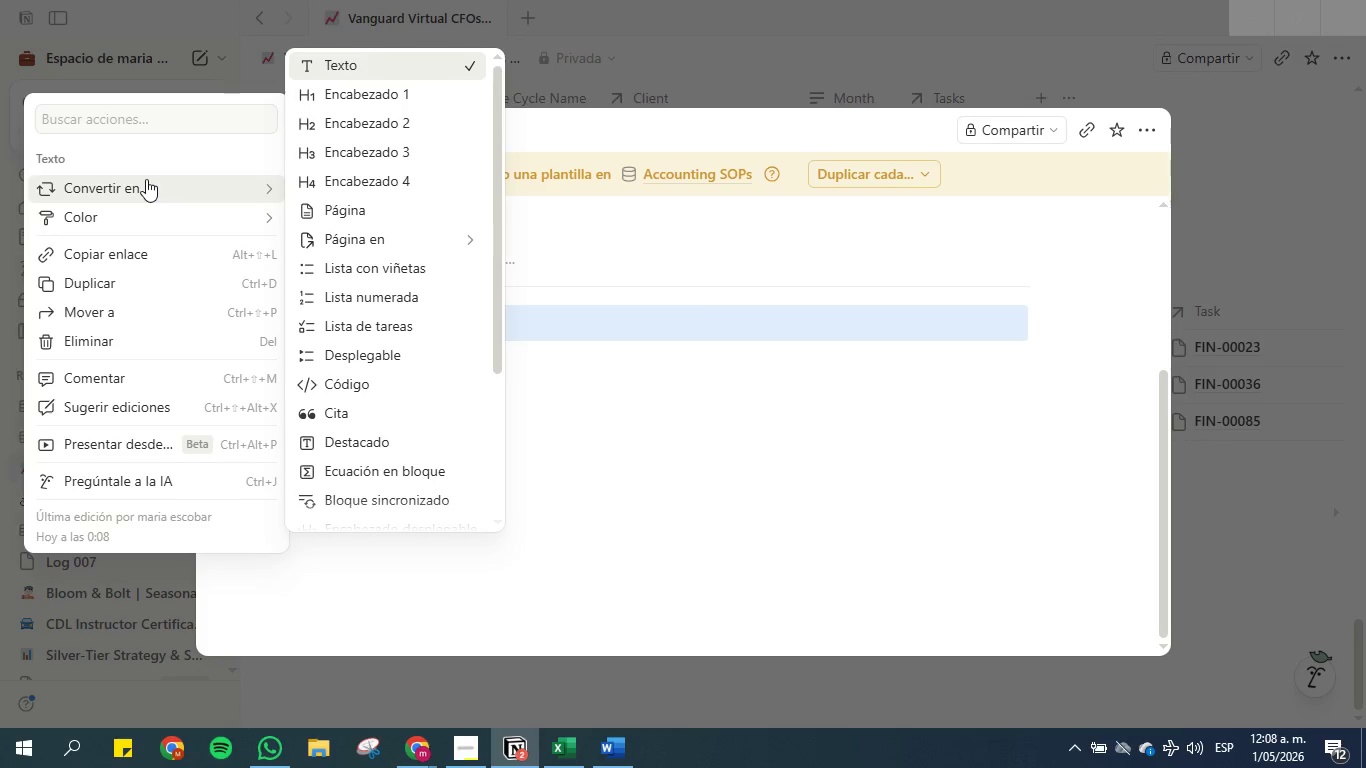 
left_click([382, 120])
 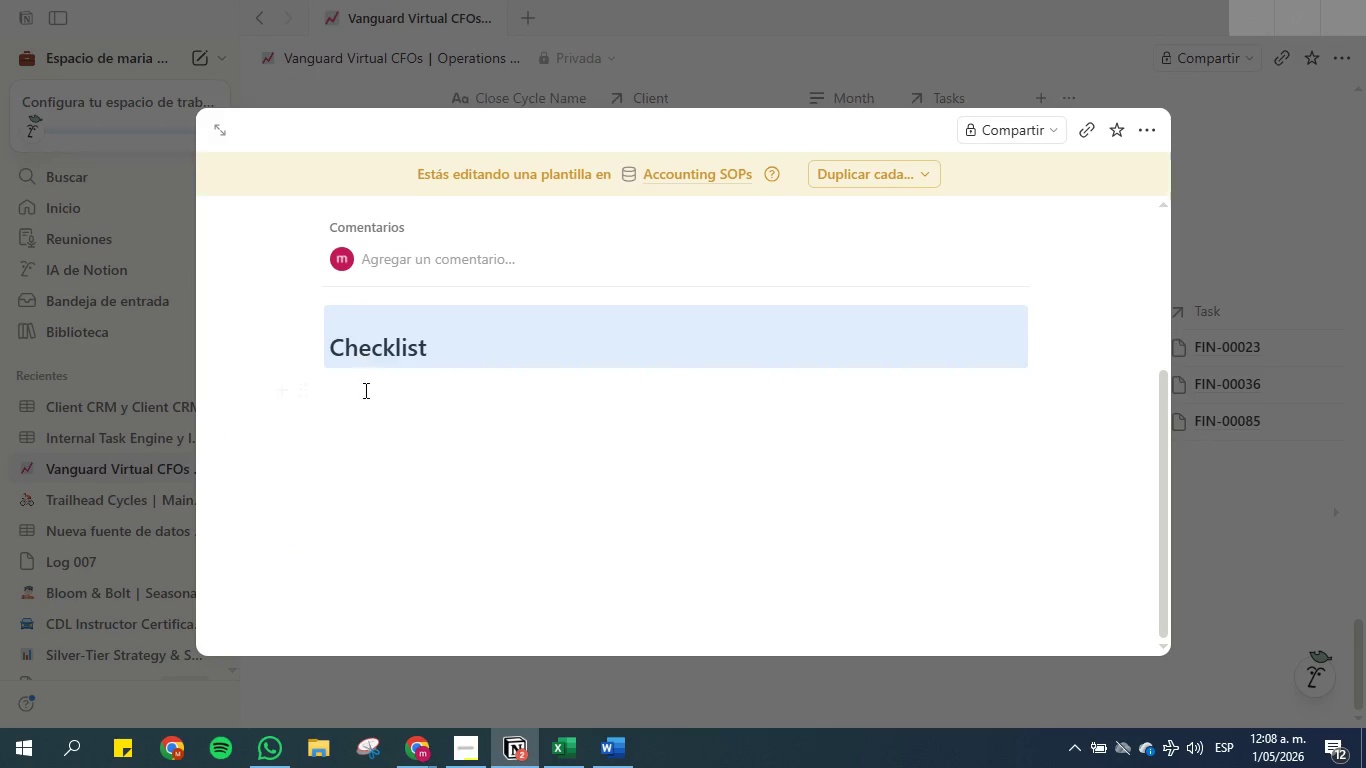 
left_click([356, 400])
 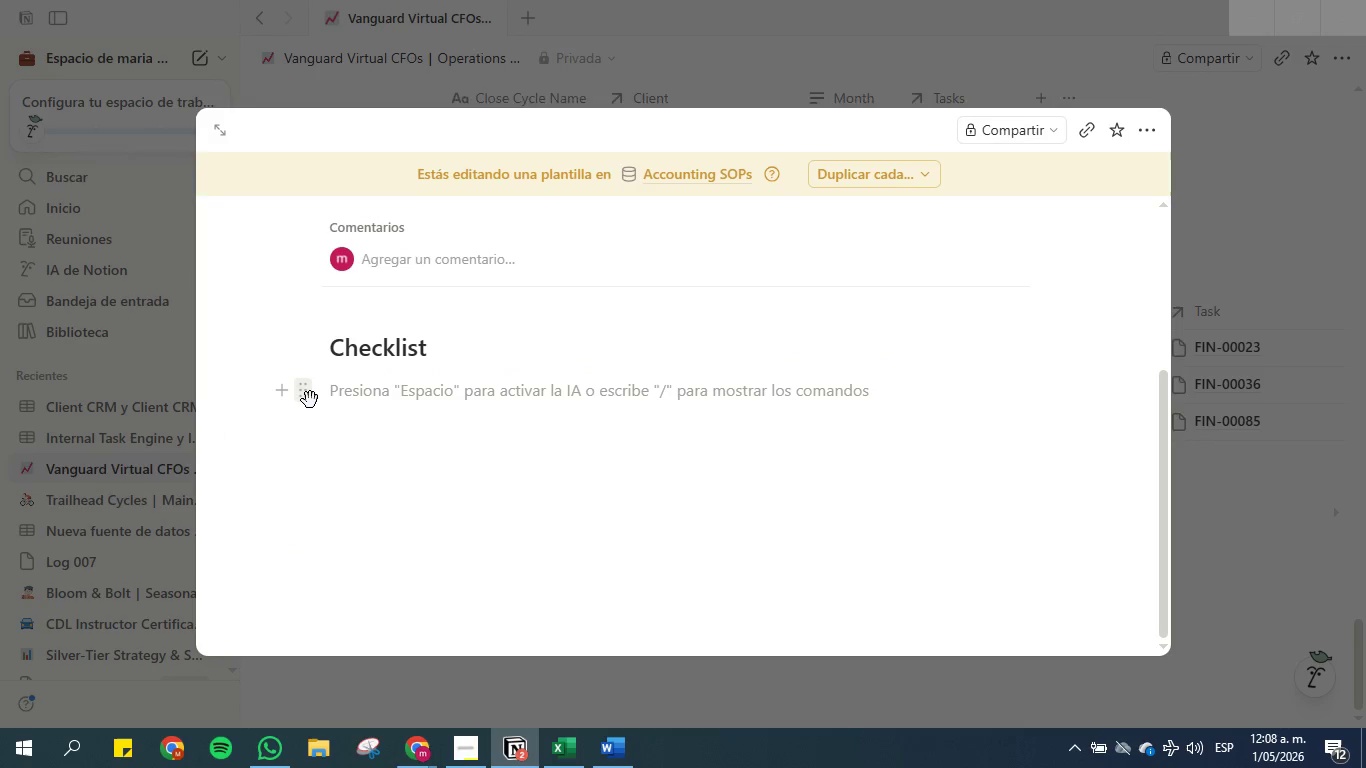 
left_click([309, 400])
 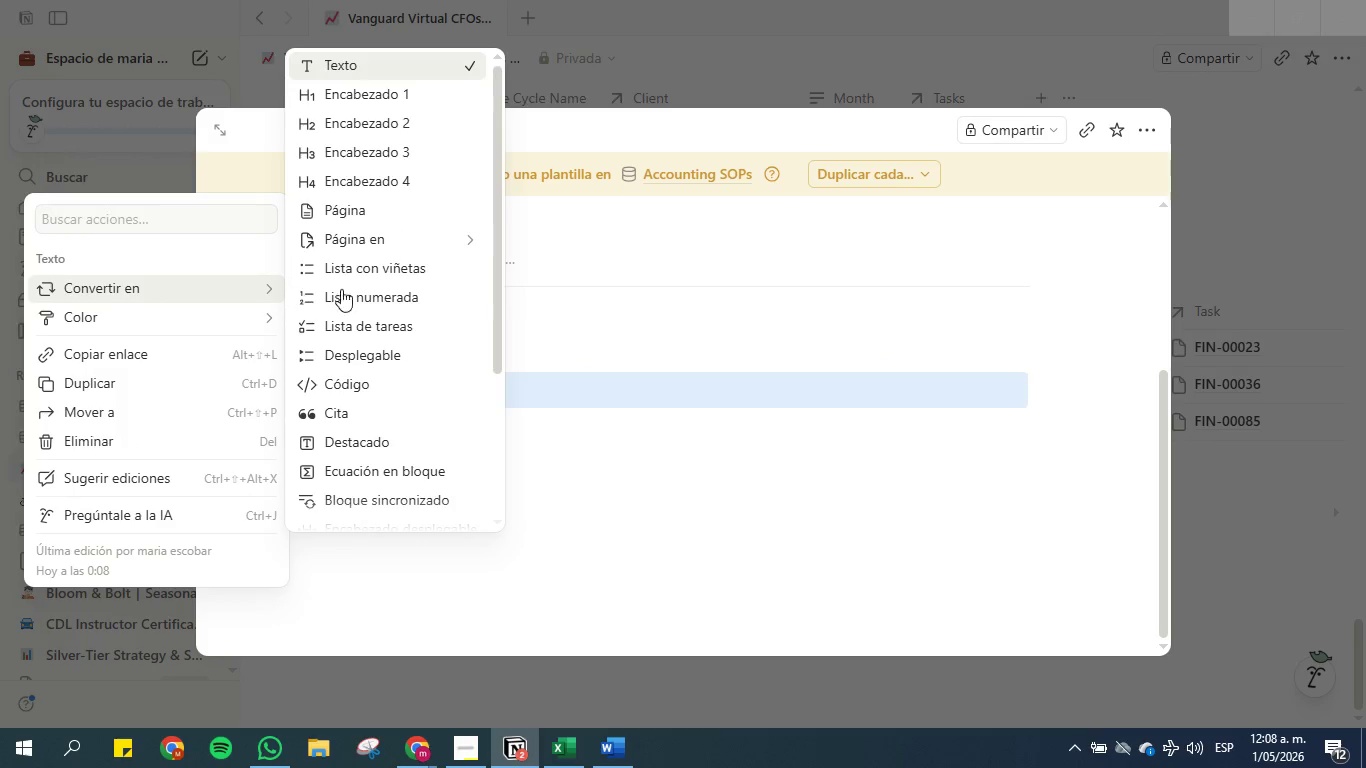 
left_click([361, 321])
 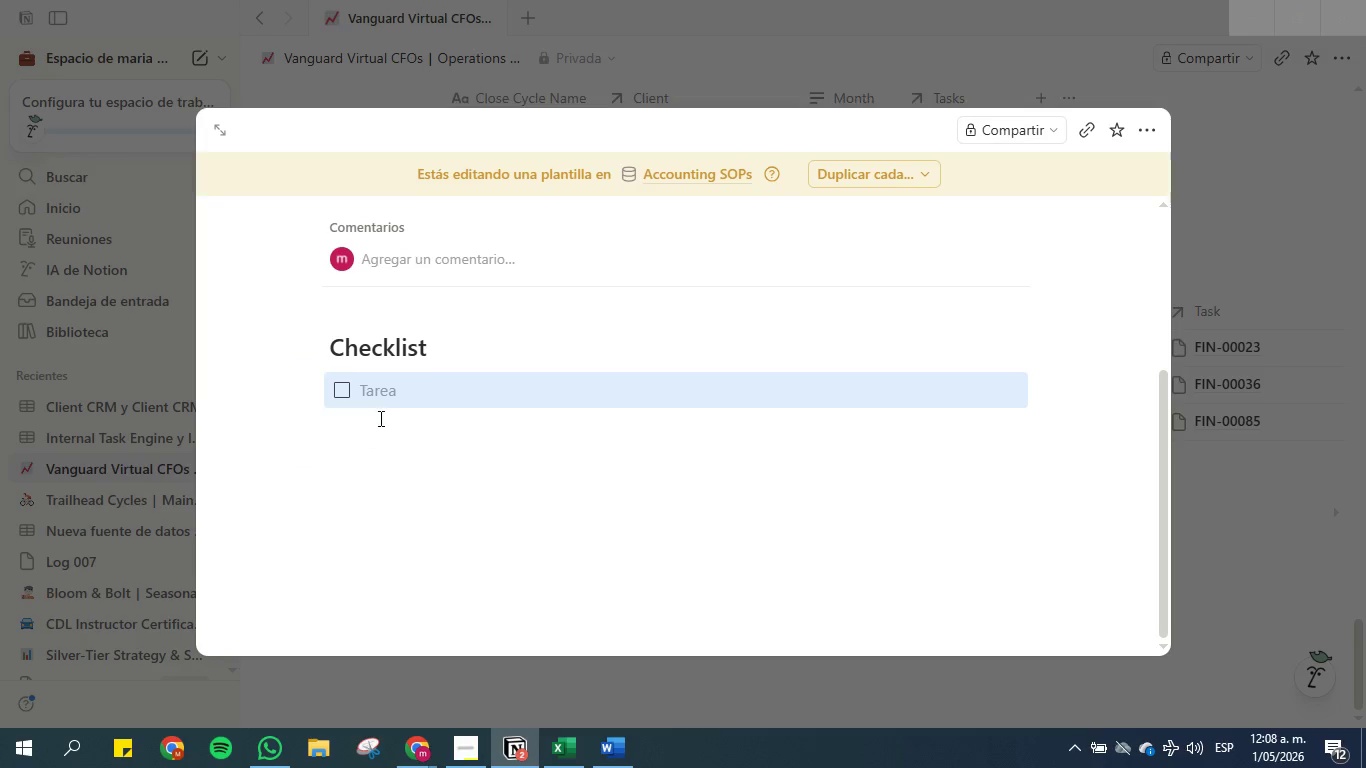 
left_click([392, 392])
 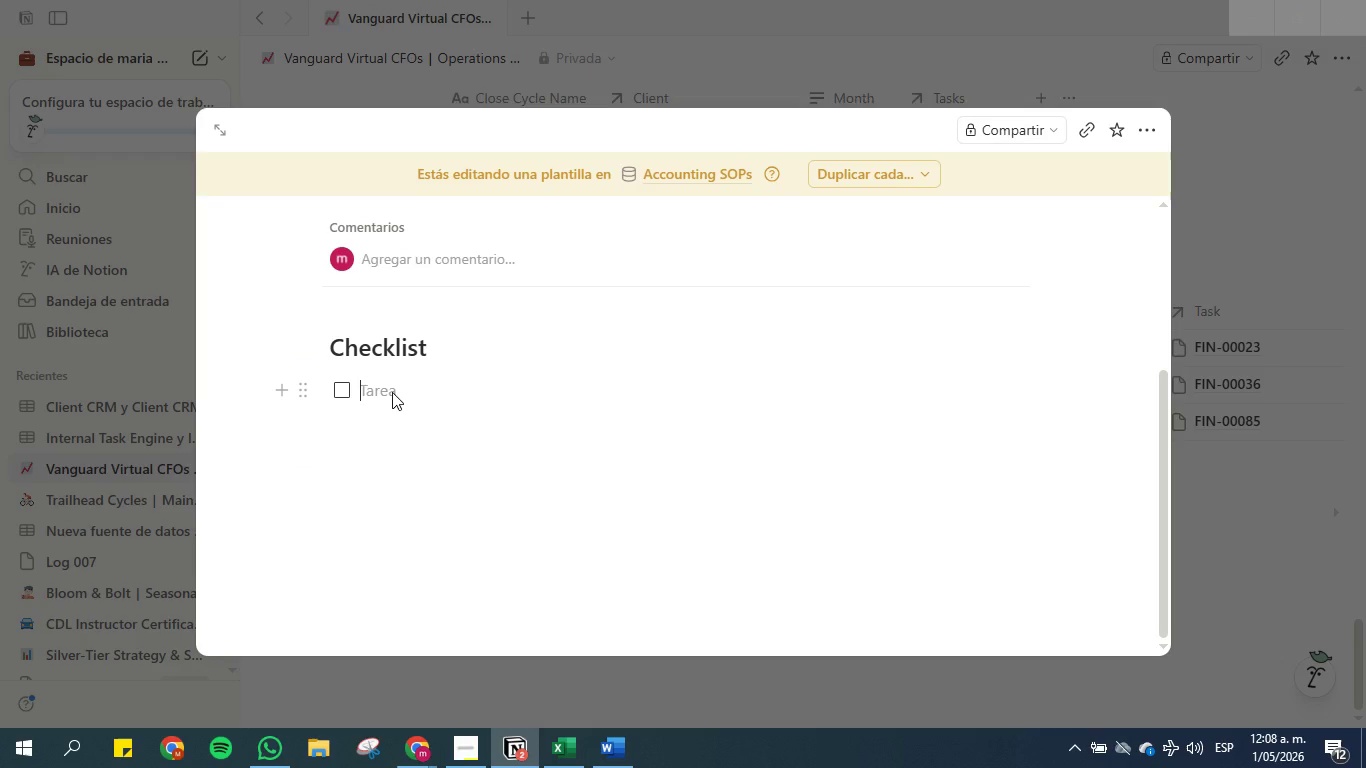 
type(Financial statements finalizd)
 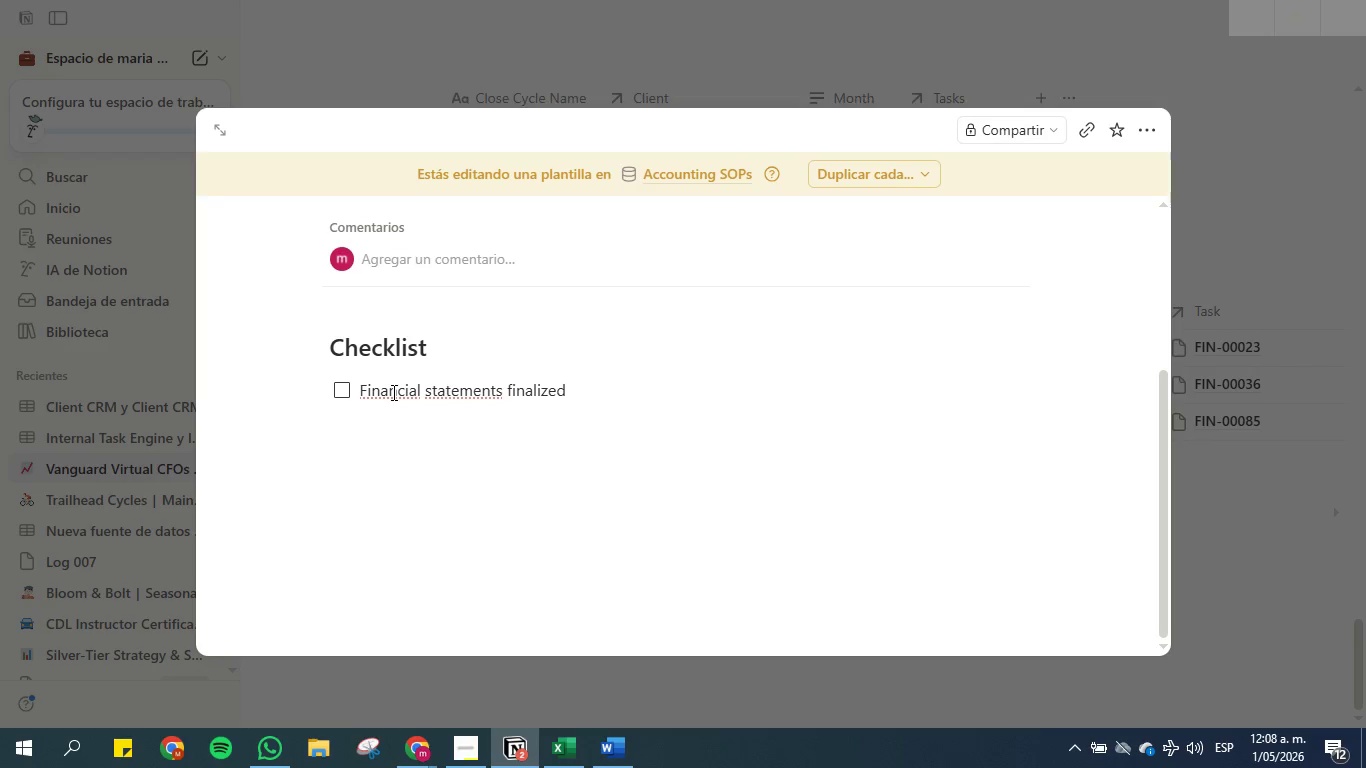 
hold_key(key=E, duration=0.34)
 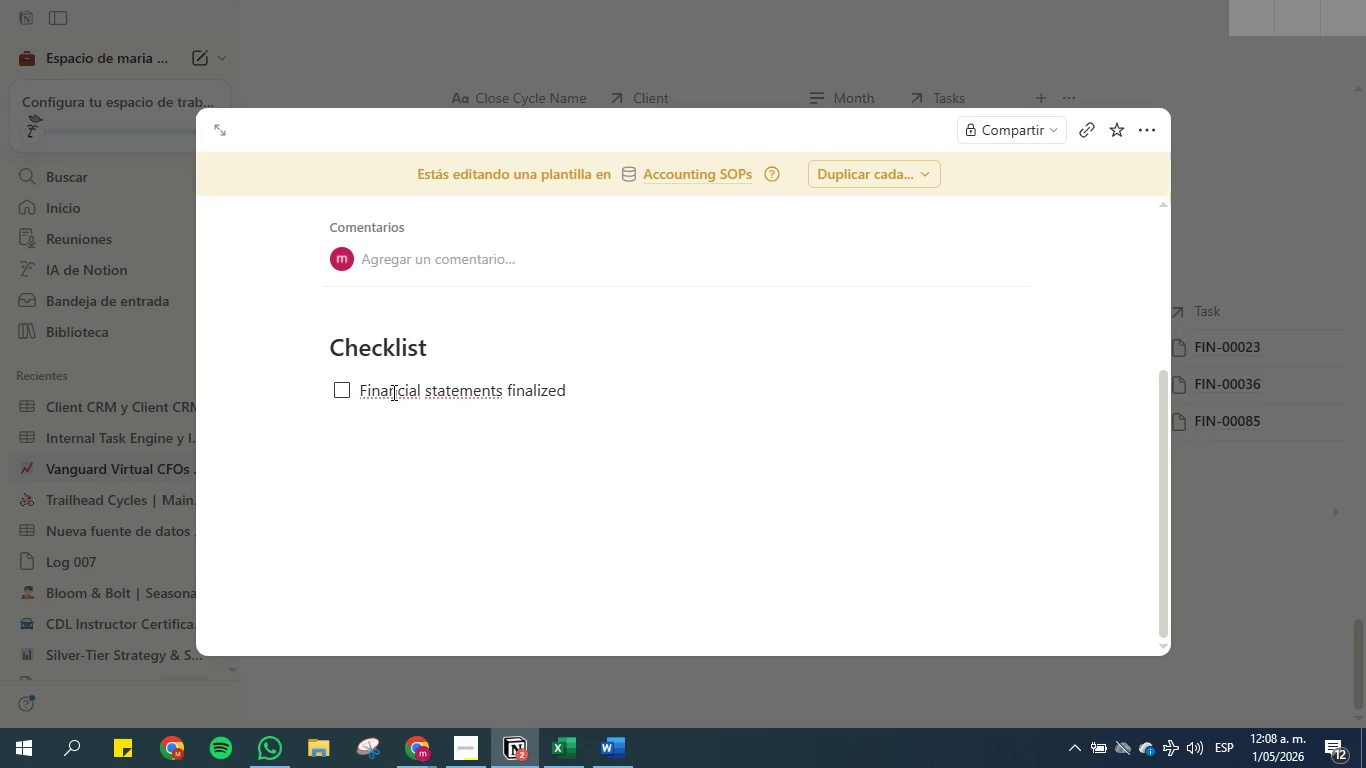 
key(Enter)
 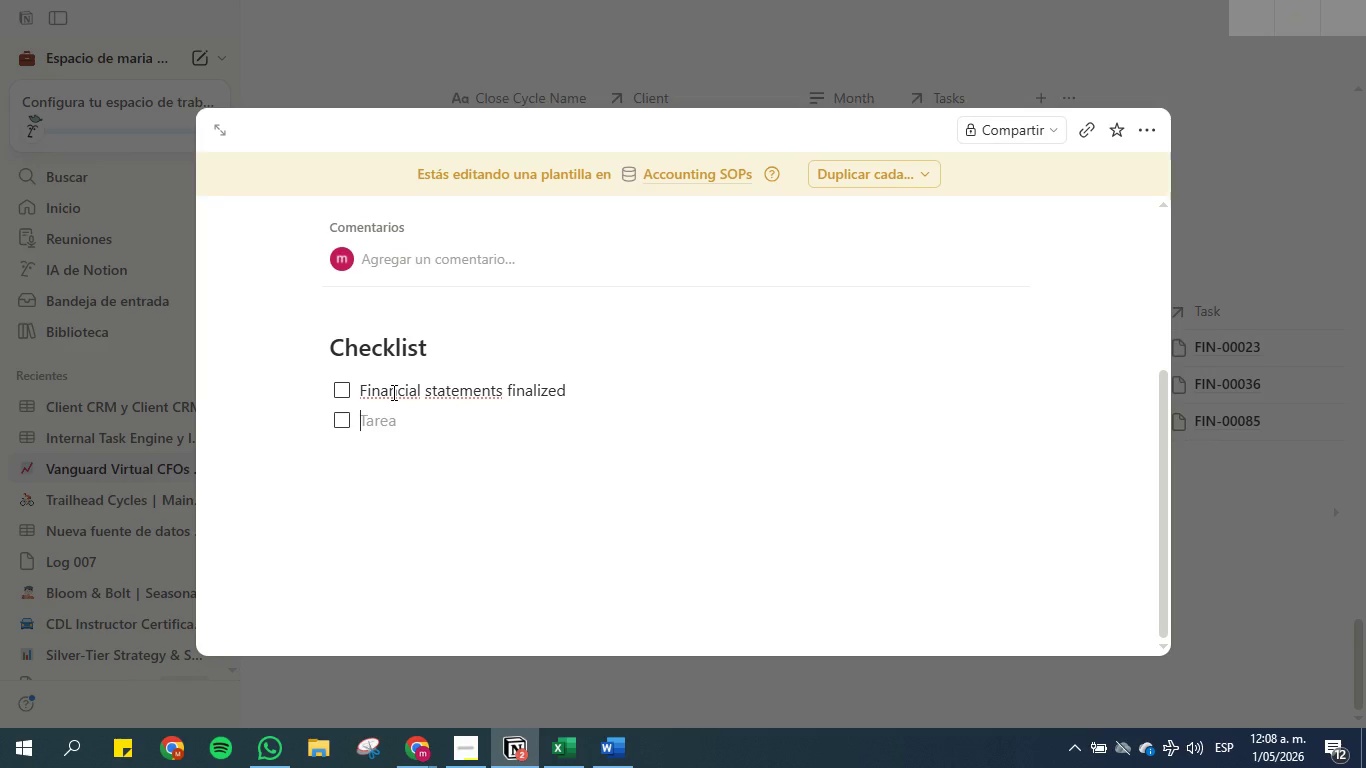 
type(Supporting documents uploaded)
 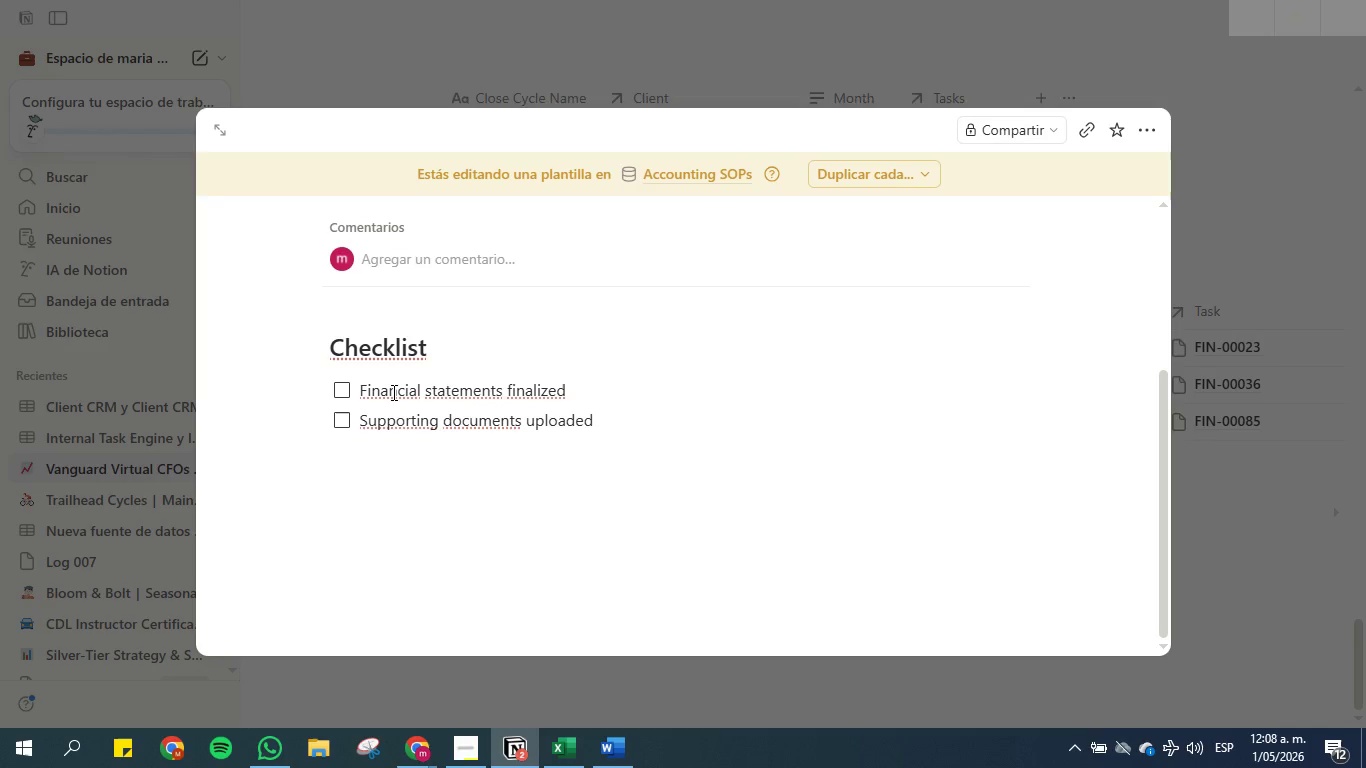 
key(Enter)
 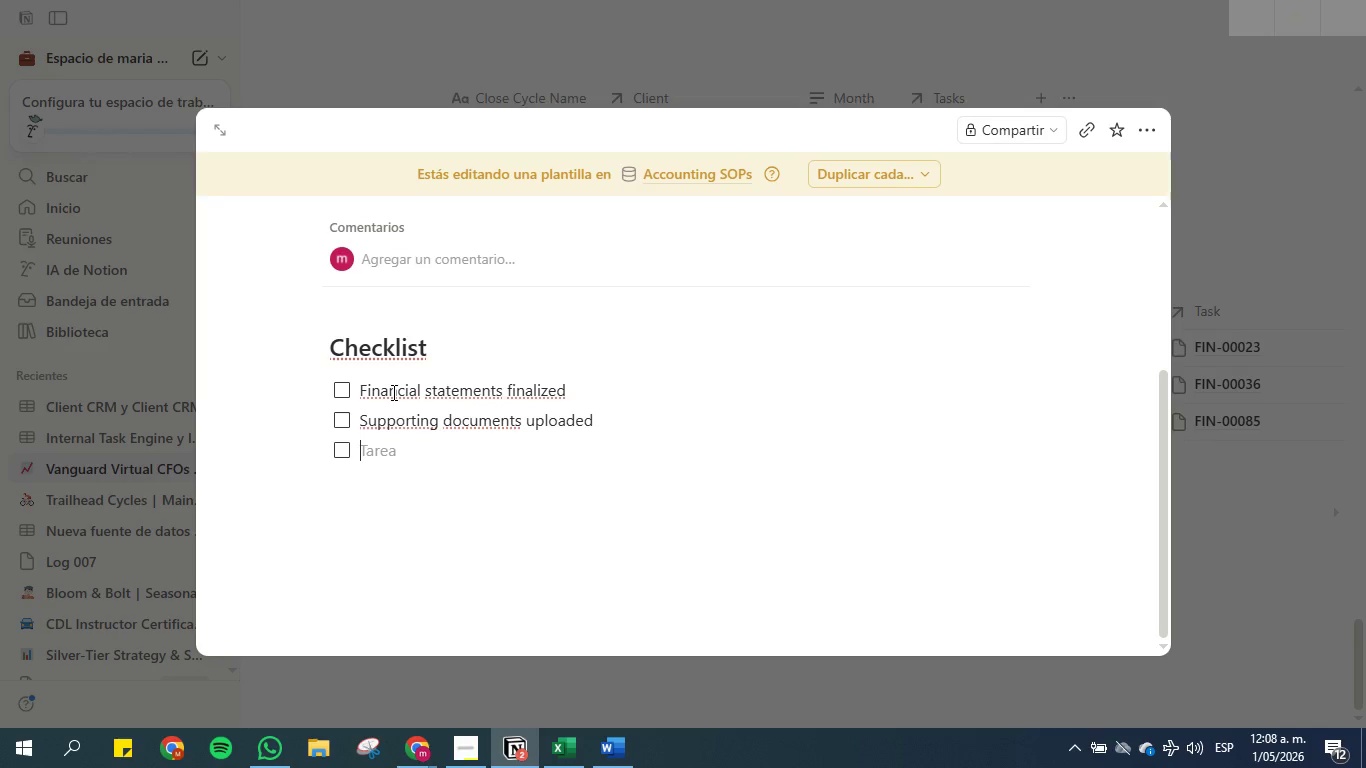 
type(Tax filings prepard)
 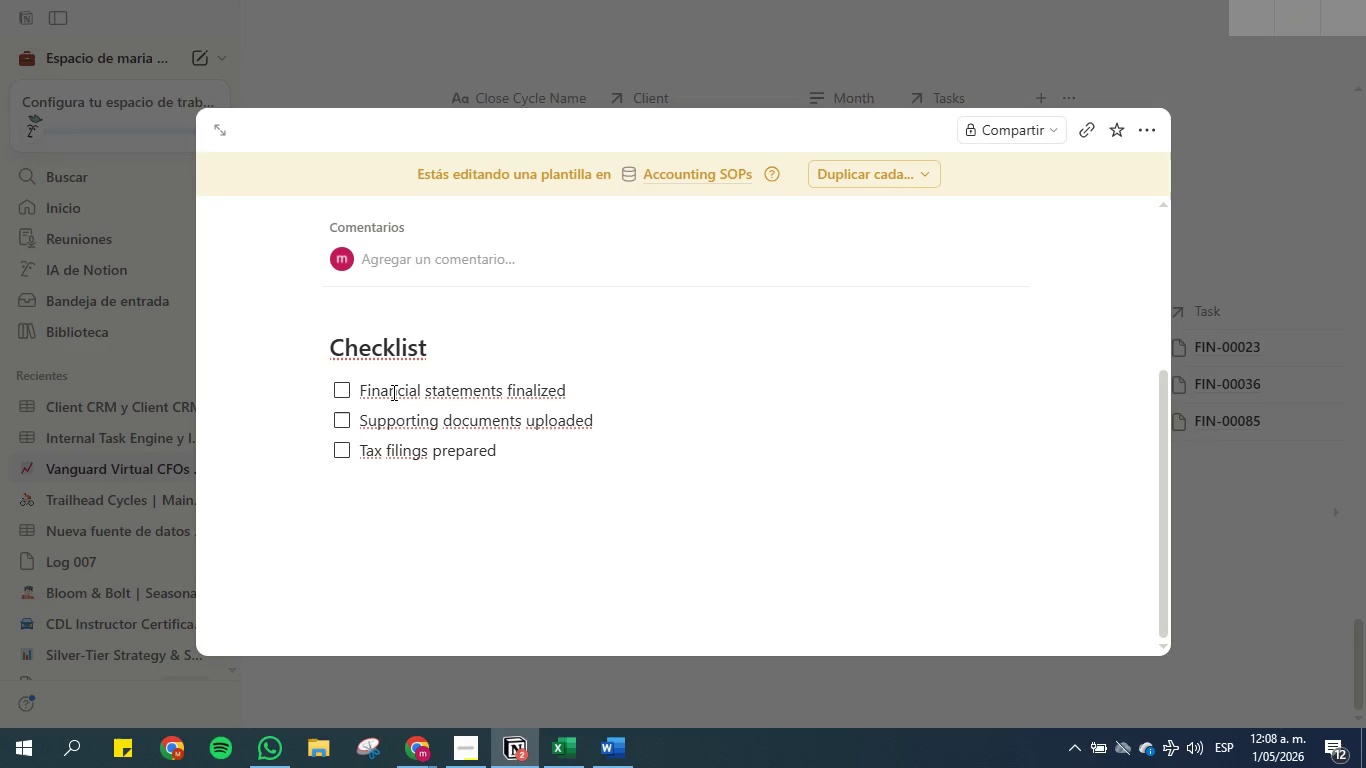 
hold_key(key=E, duration=0.38)
 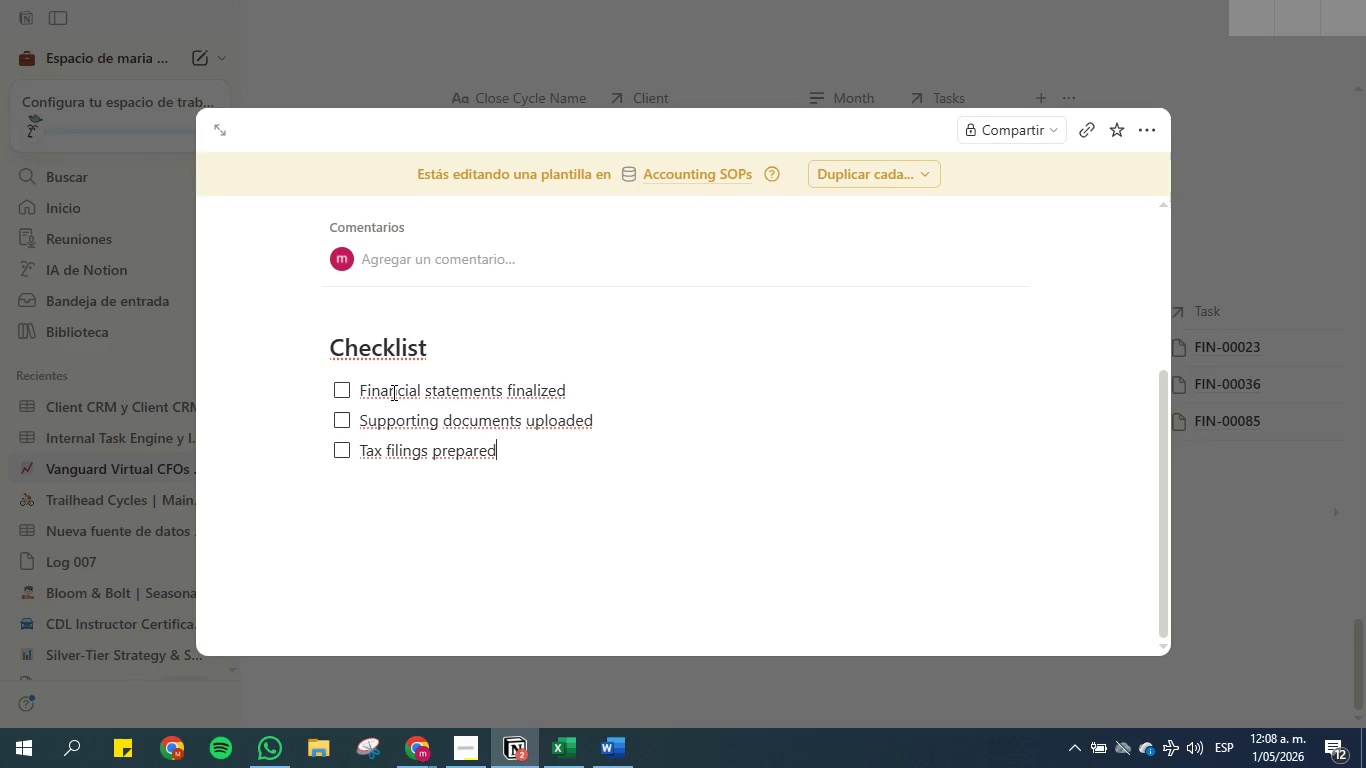 
key(Enter)
 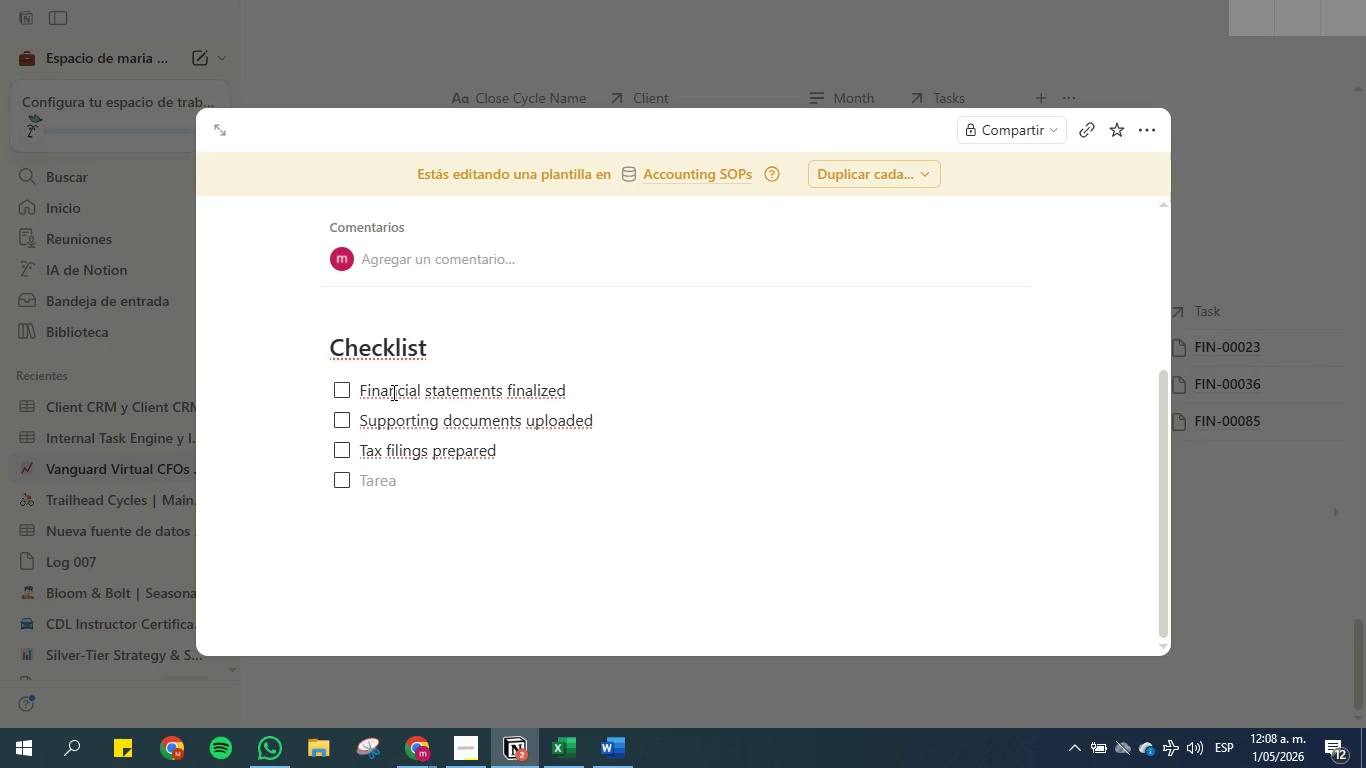 
type(Compliance checks completd)
 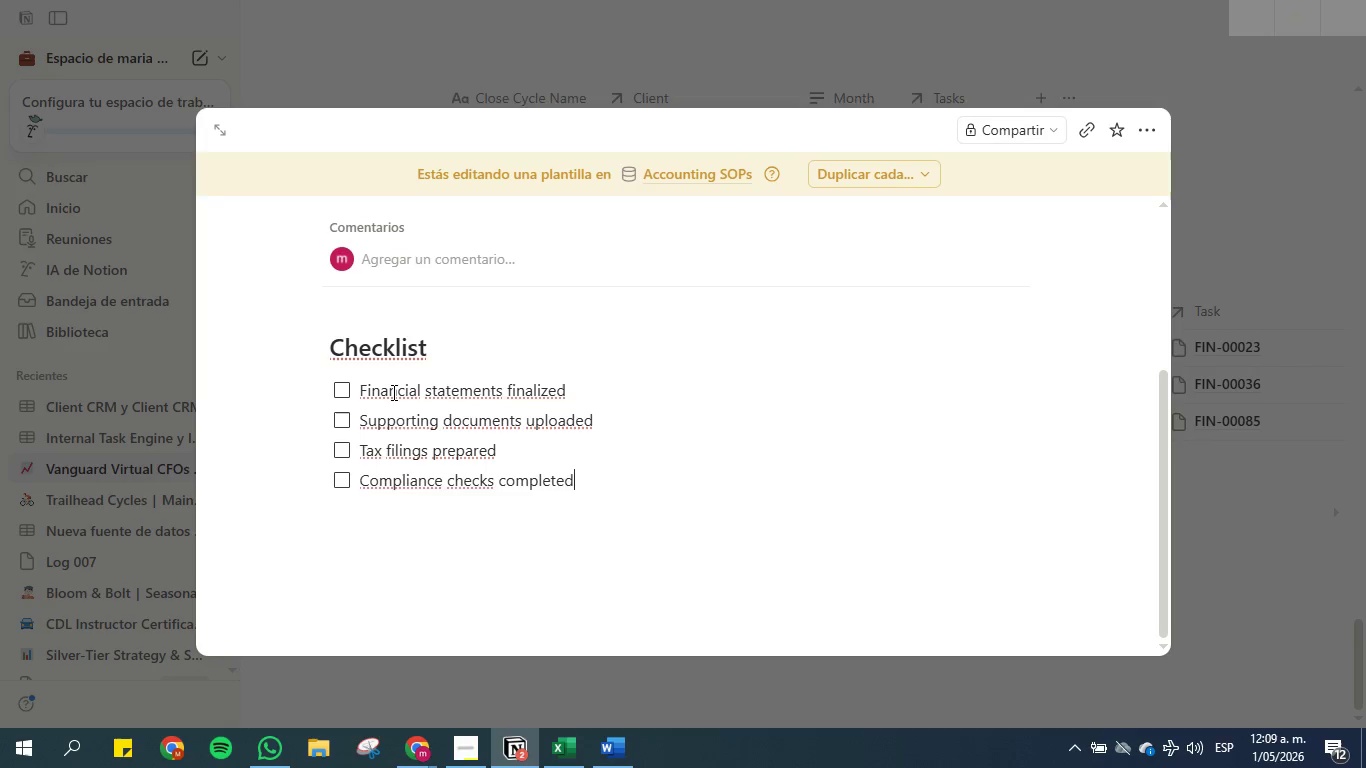 
hold_key(key=E, duration=0.38)
 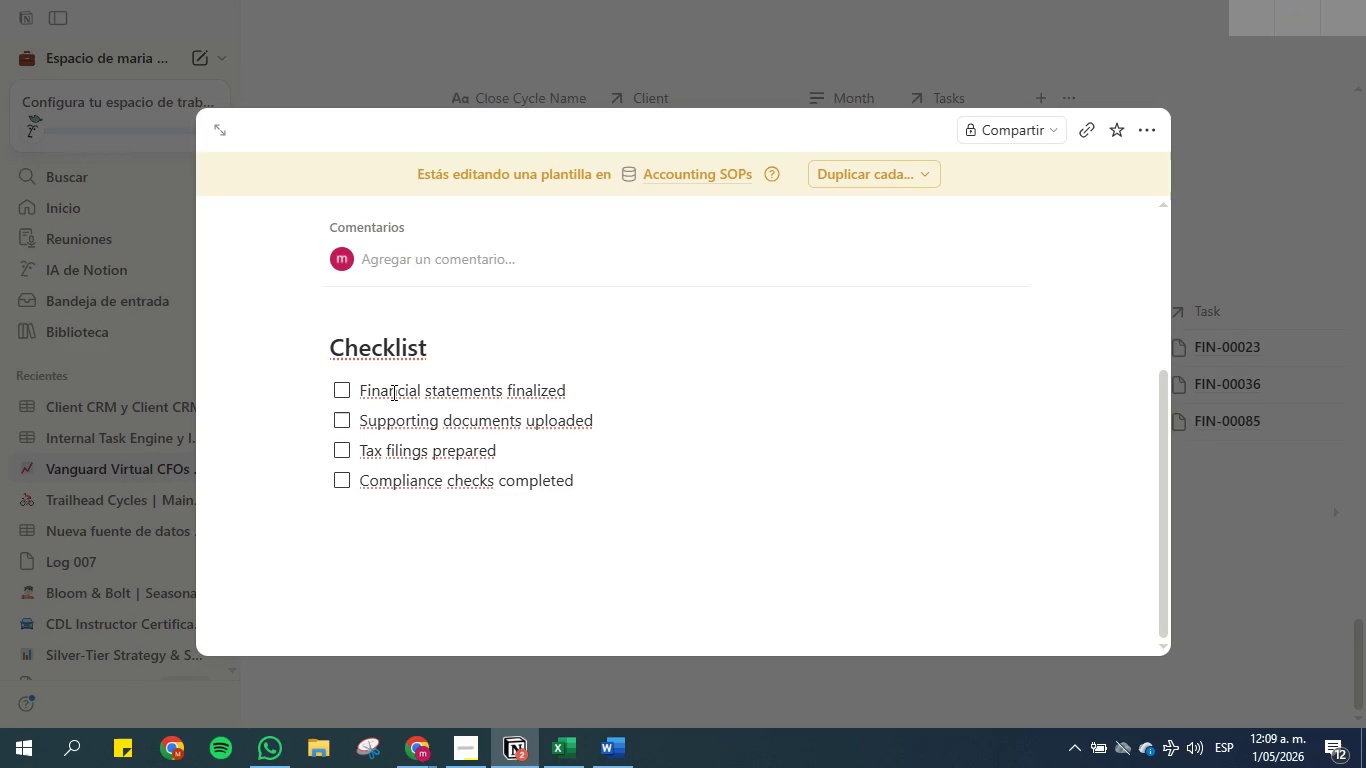 
key(Enter)
 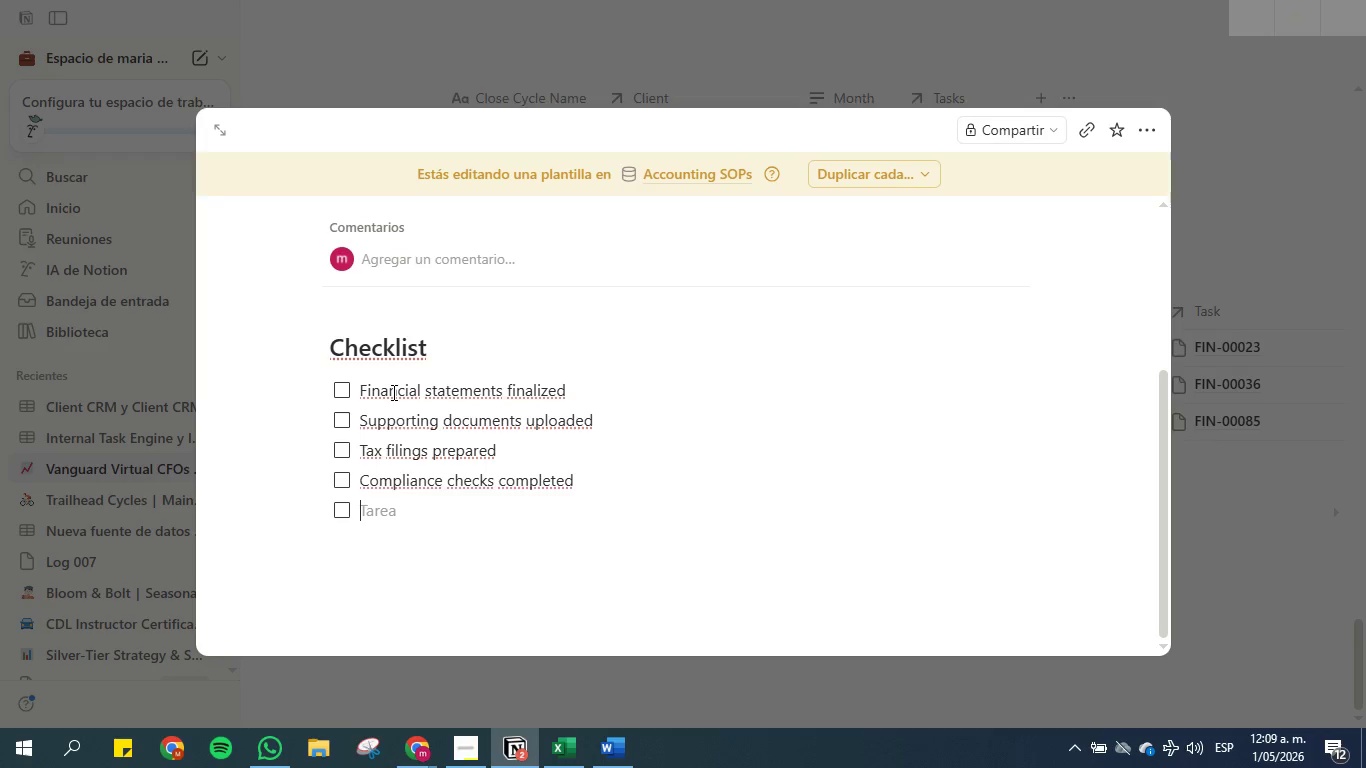 
type(Auditor communication loggd )
 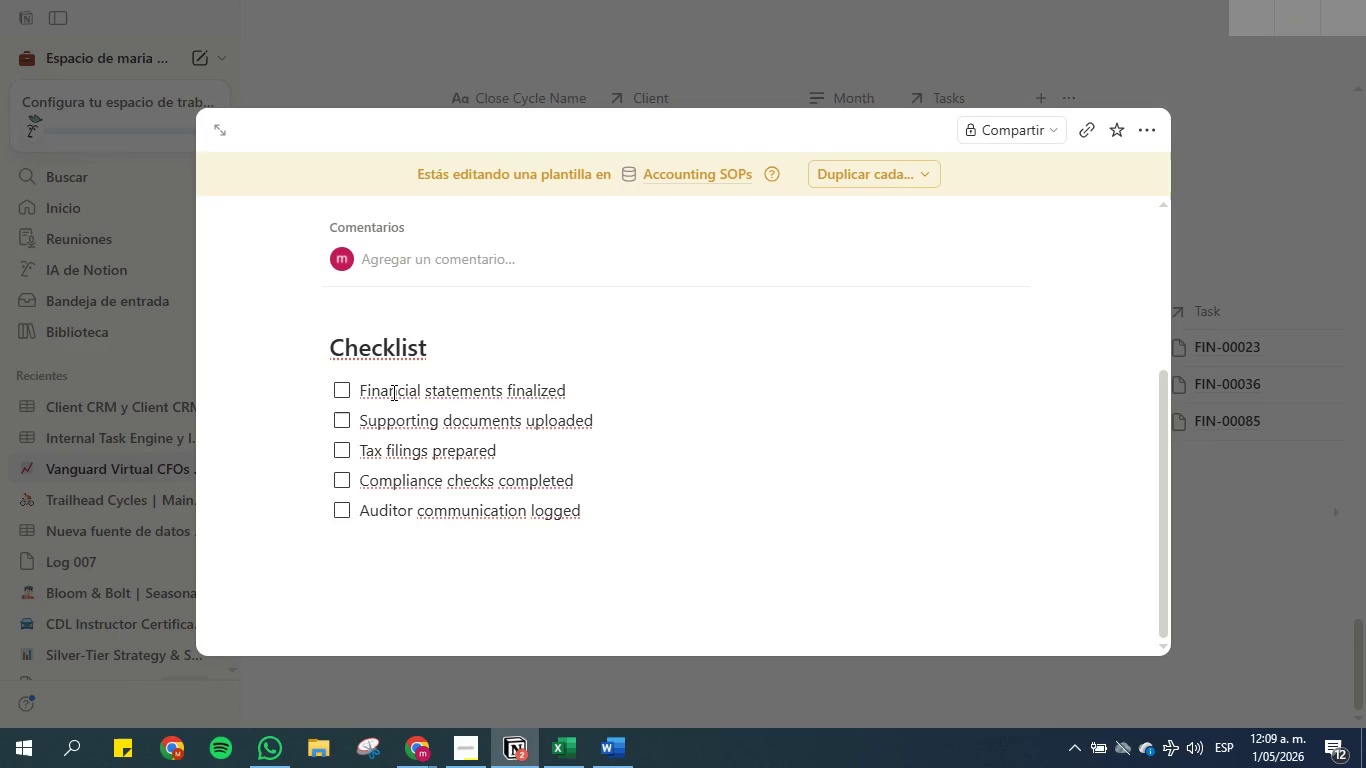 
hold_key(key=E, duration=0.38)
 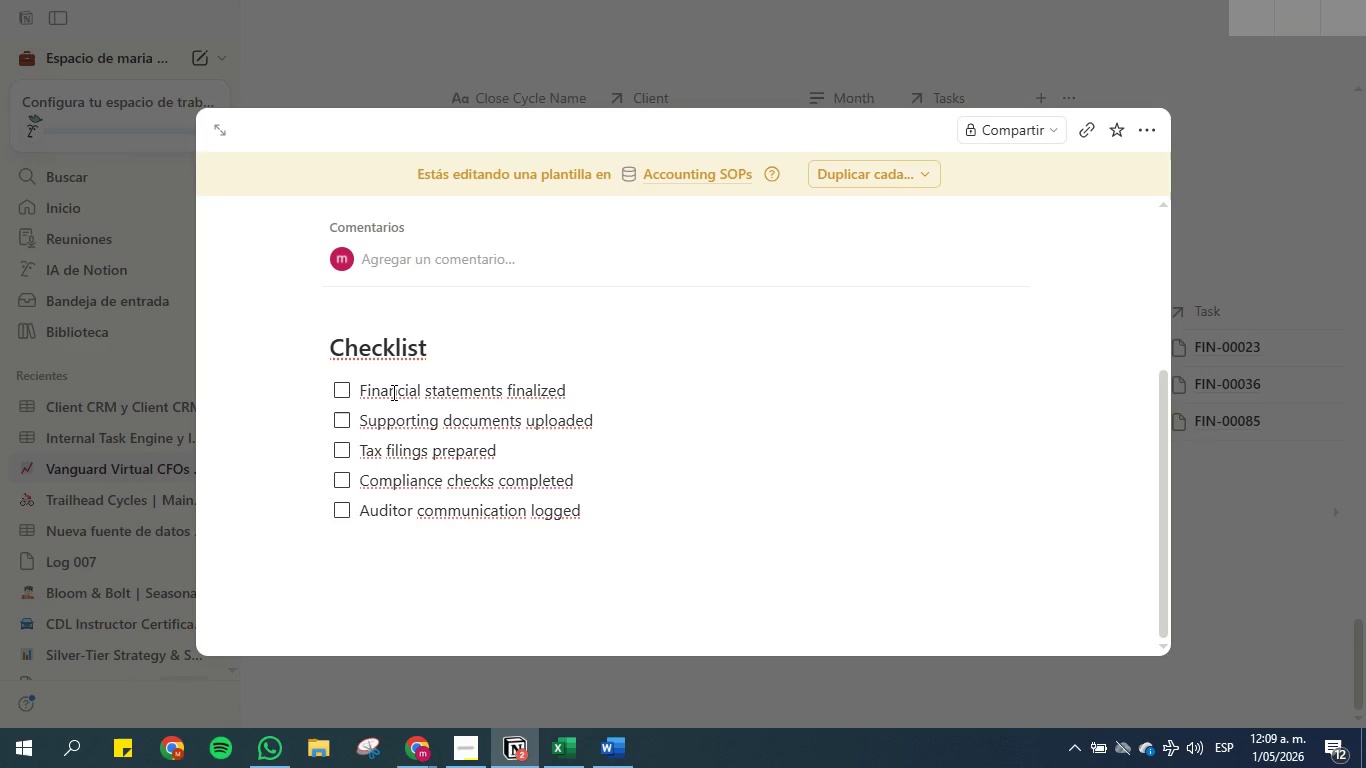 
key(Enter)
 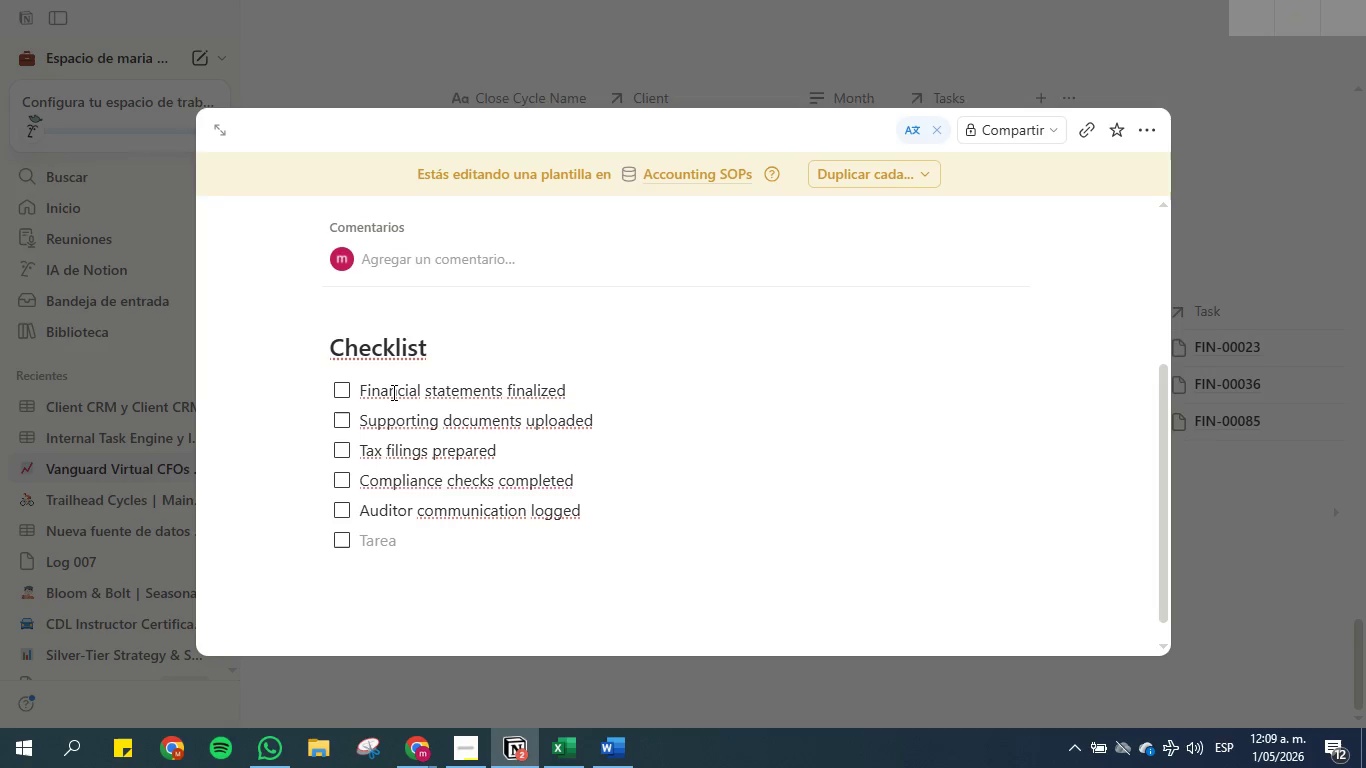 
key(Escape)
 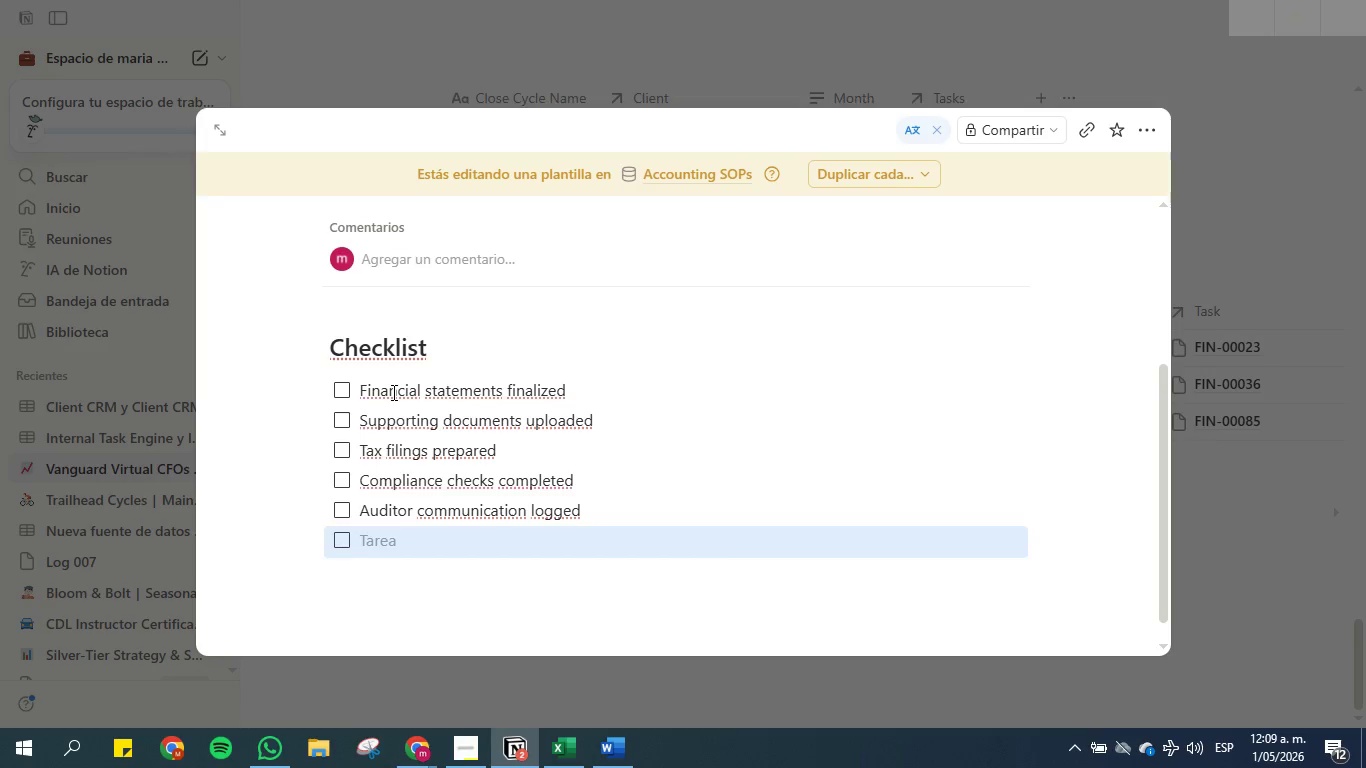 
key(Backspace)
 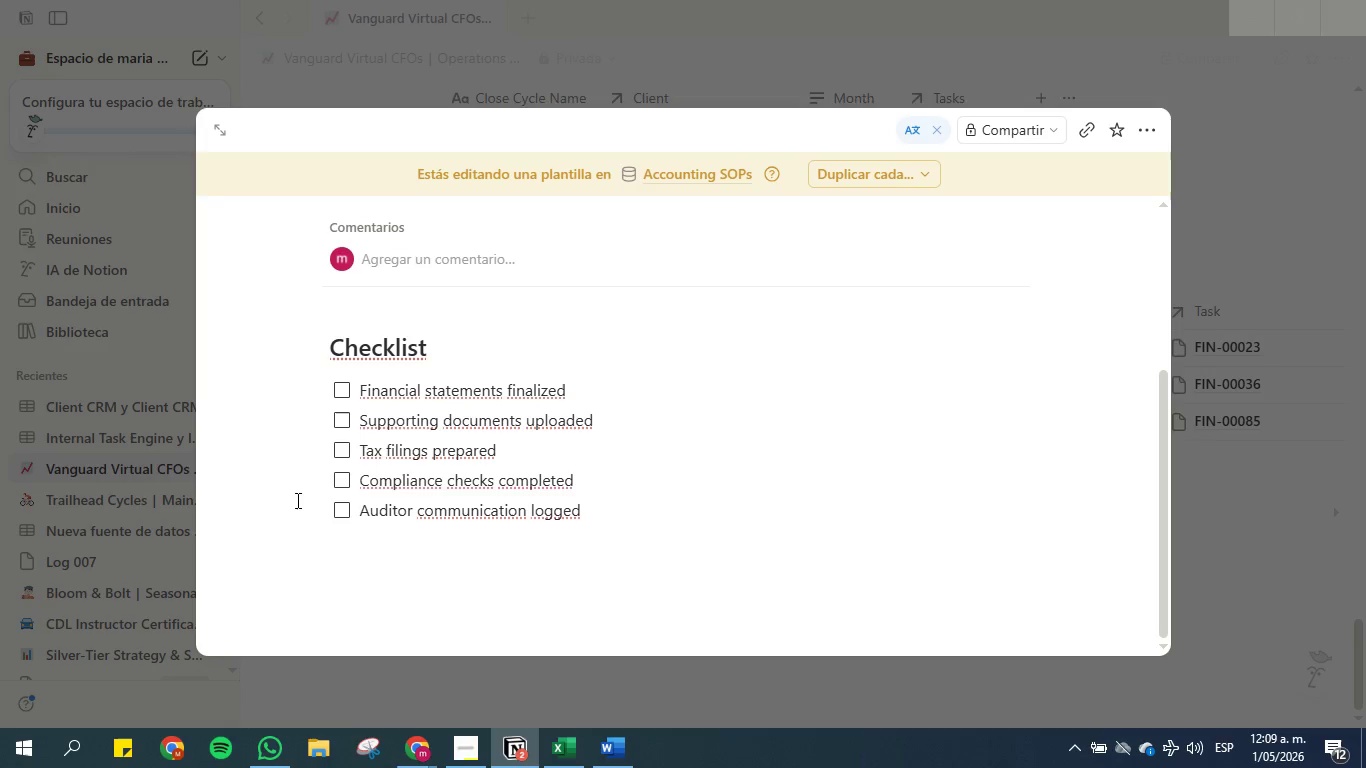 
left_click([359, 543])
 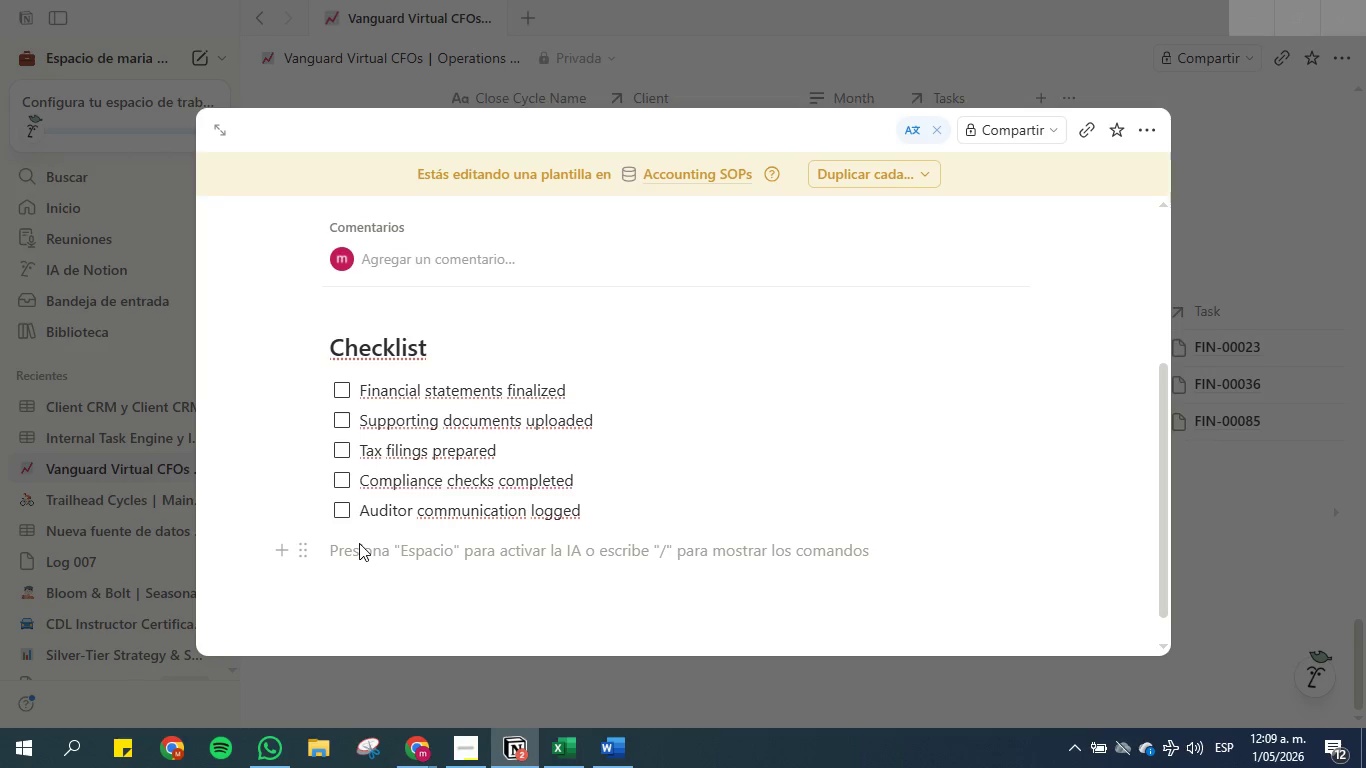 
key(Enter)
 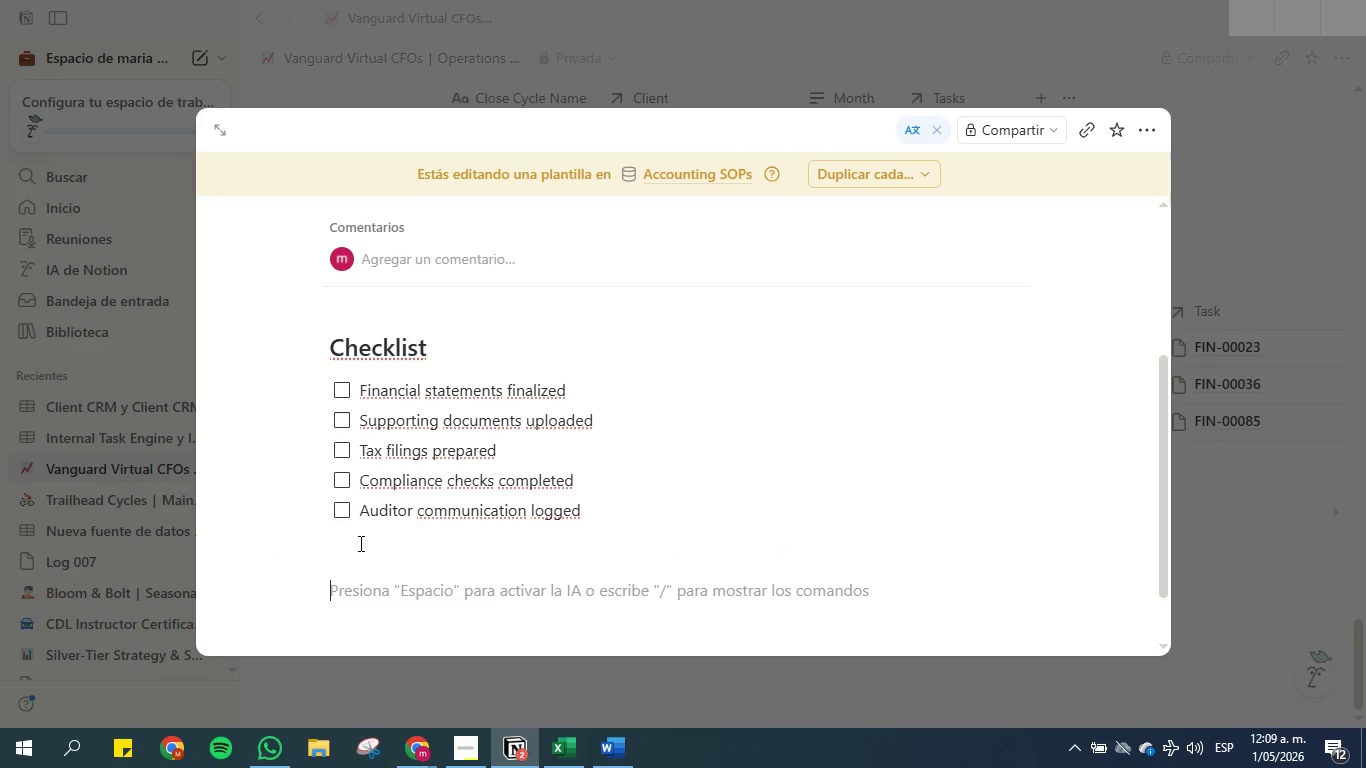 
type(&inked)
 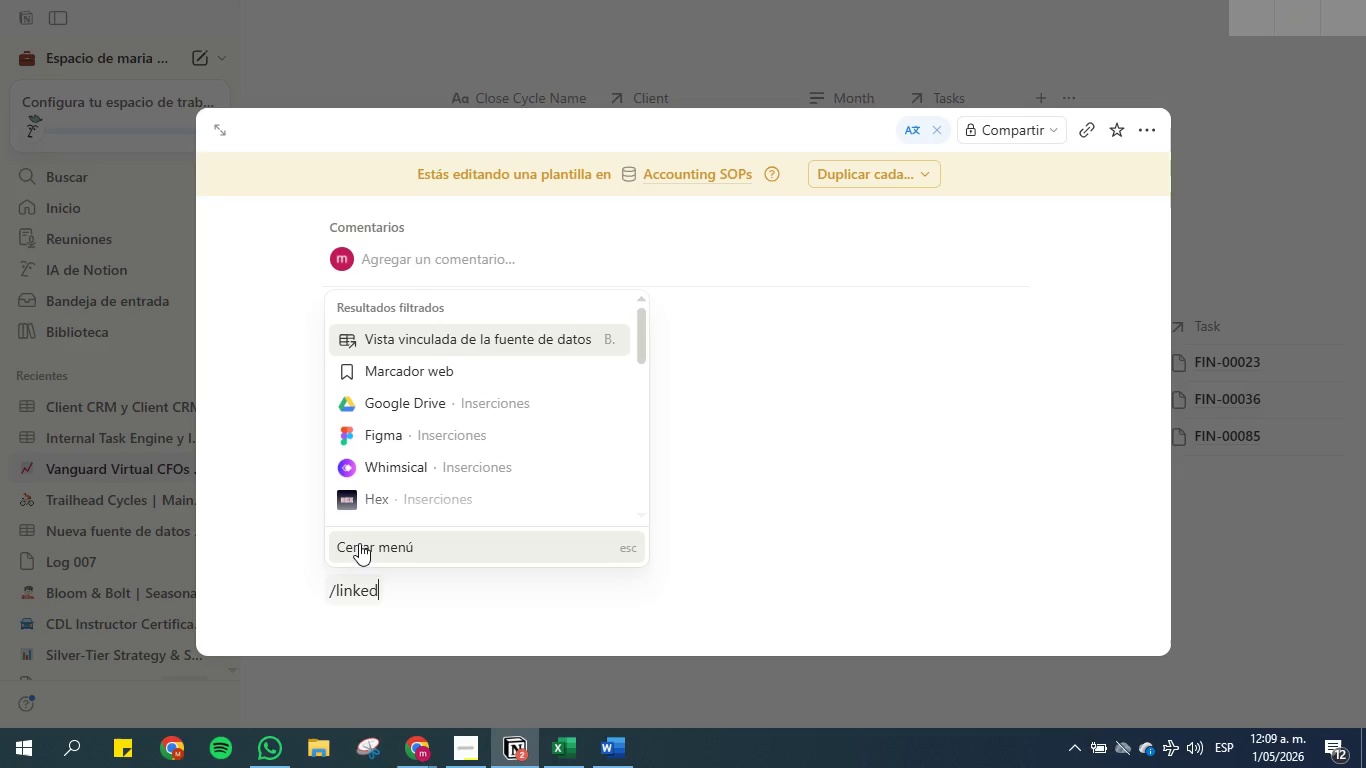 
hold_key(key=L, duration=0.42)
 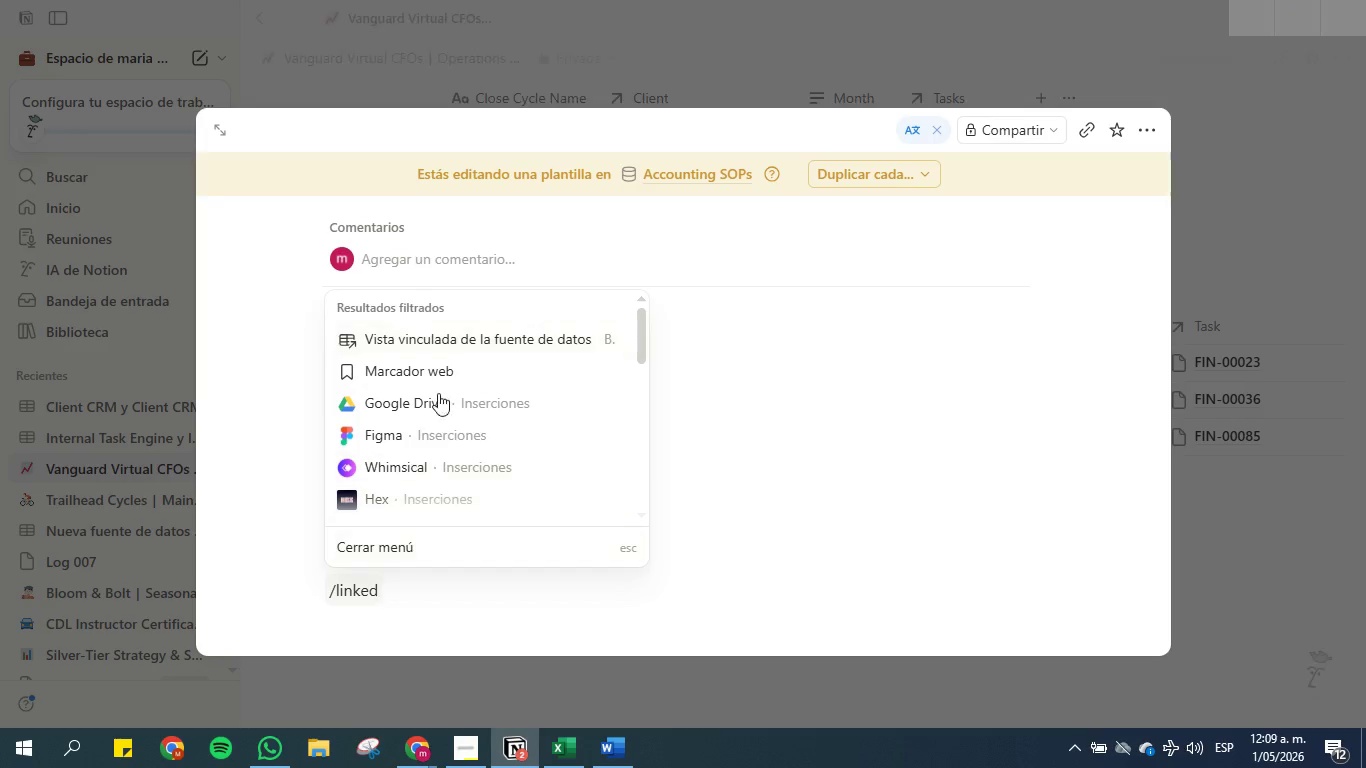 
left_click([457, 343])
 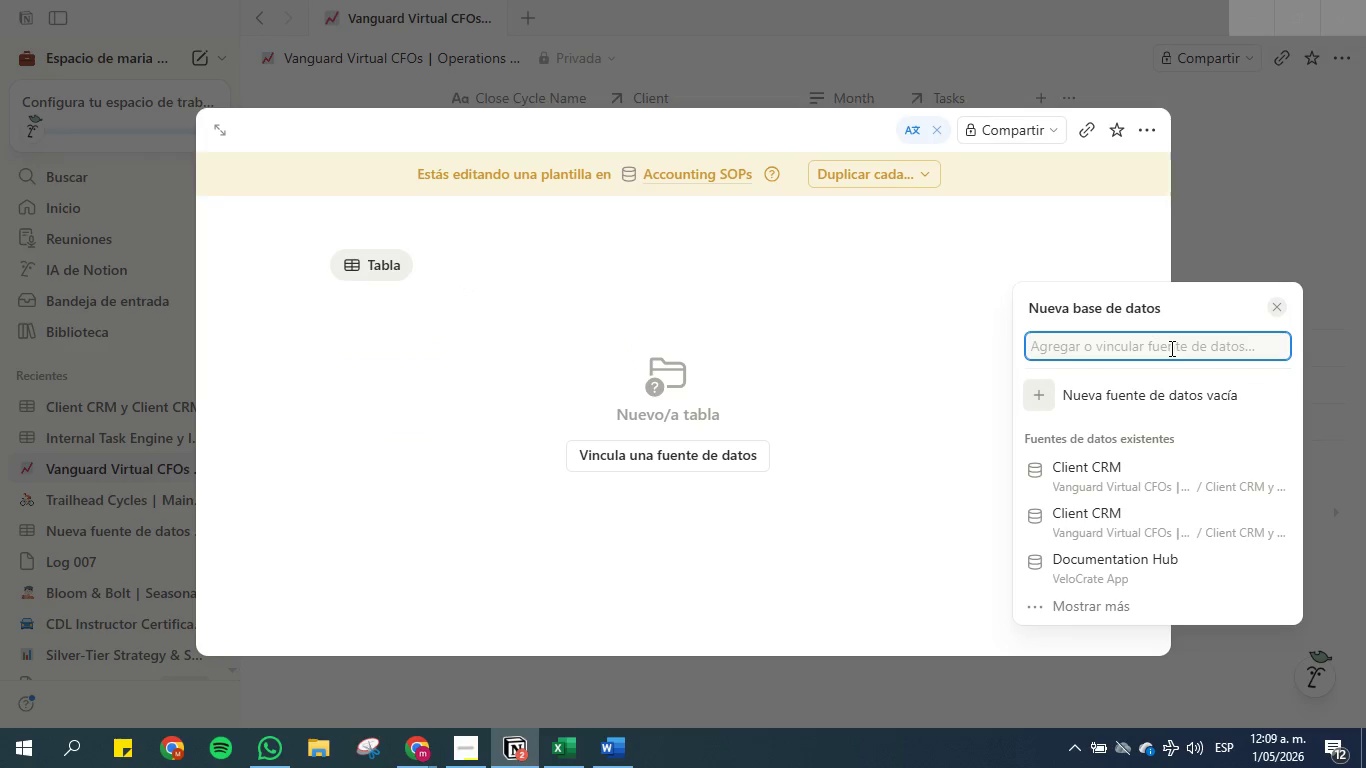 
type(task)
 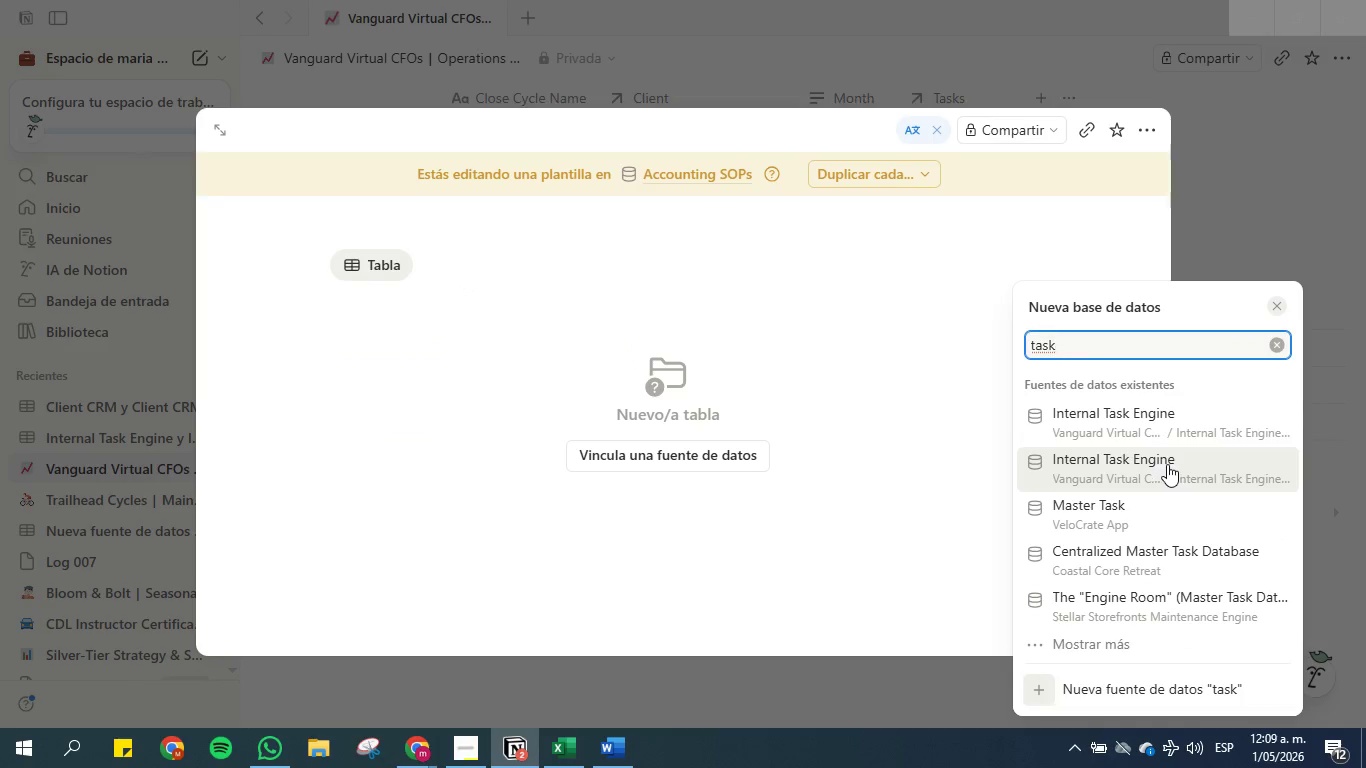 
left_click([1167, 464])
 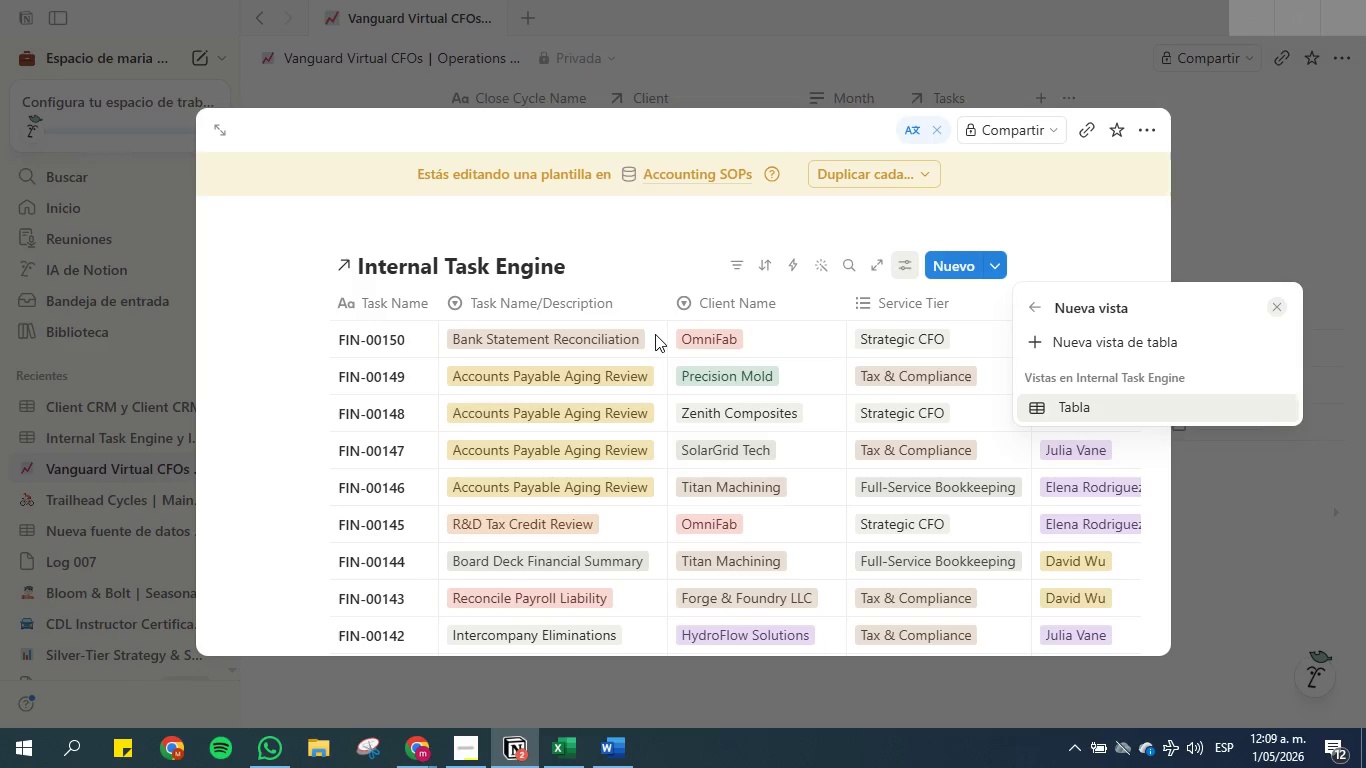 
wait(12.61)
 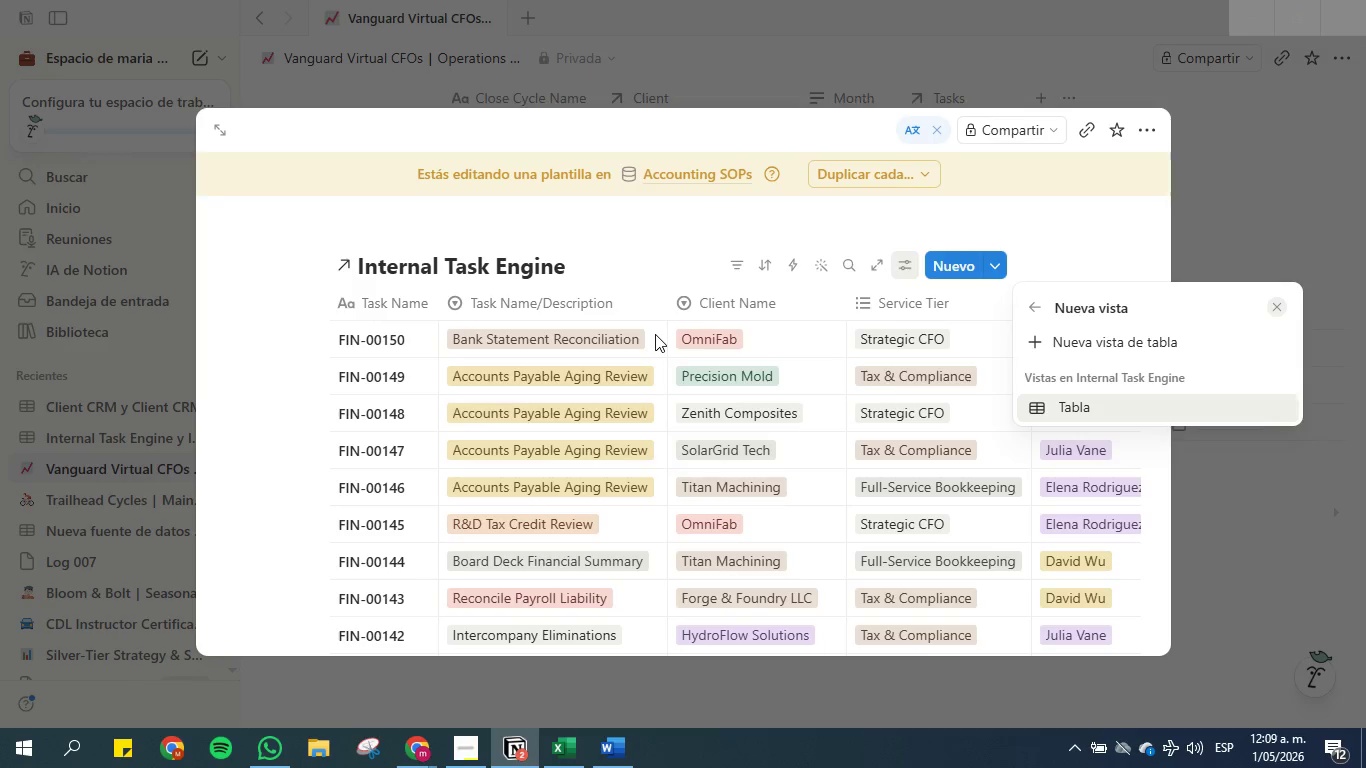 
left_click([1059, 263])
 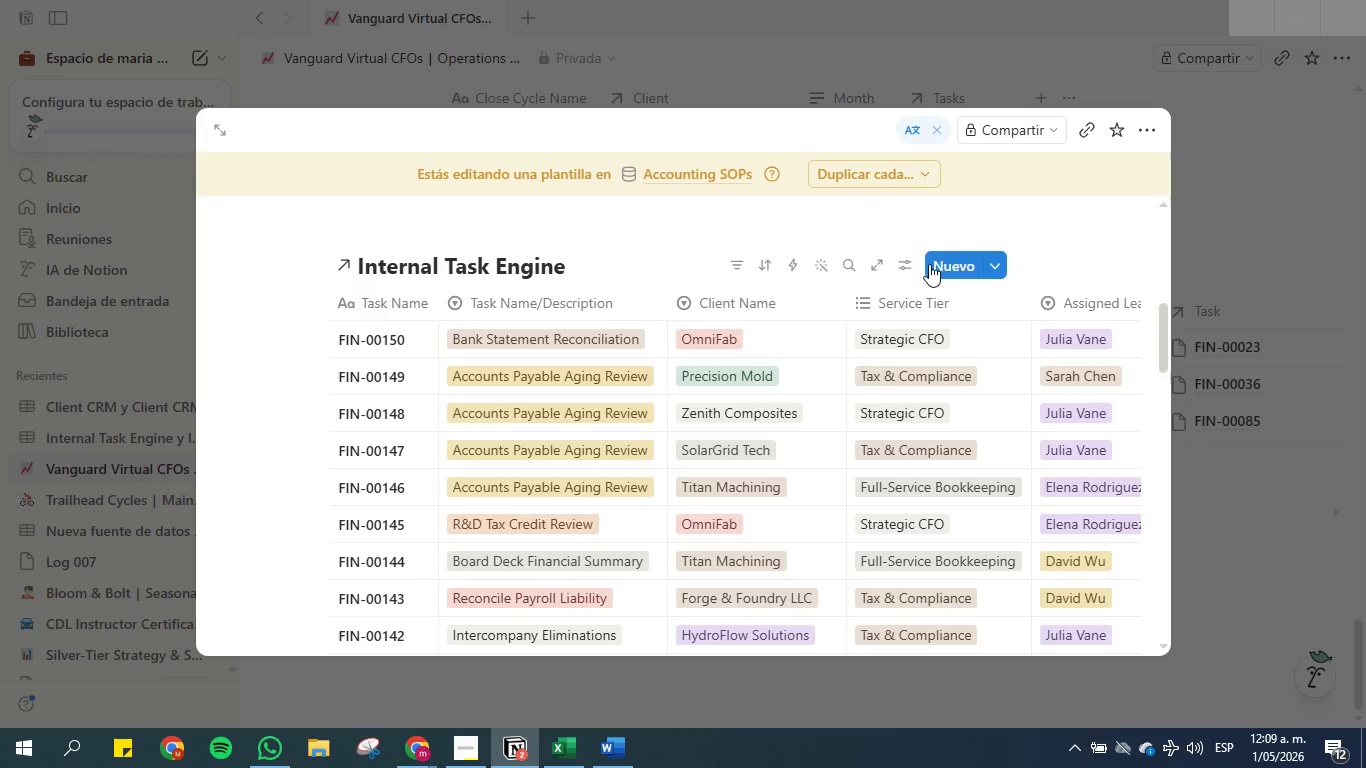 
left_click([899, 264])
 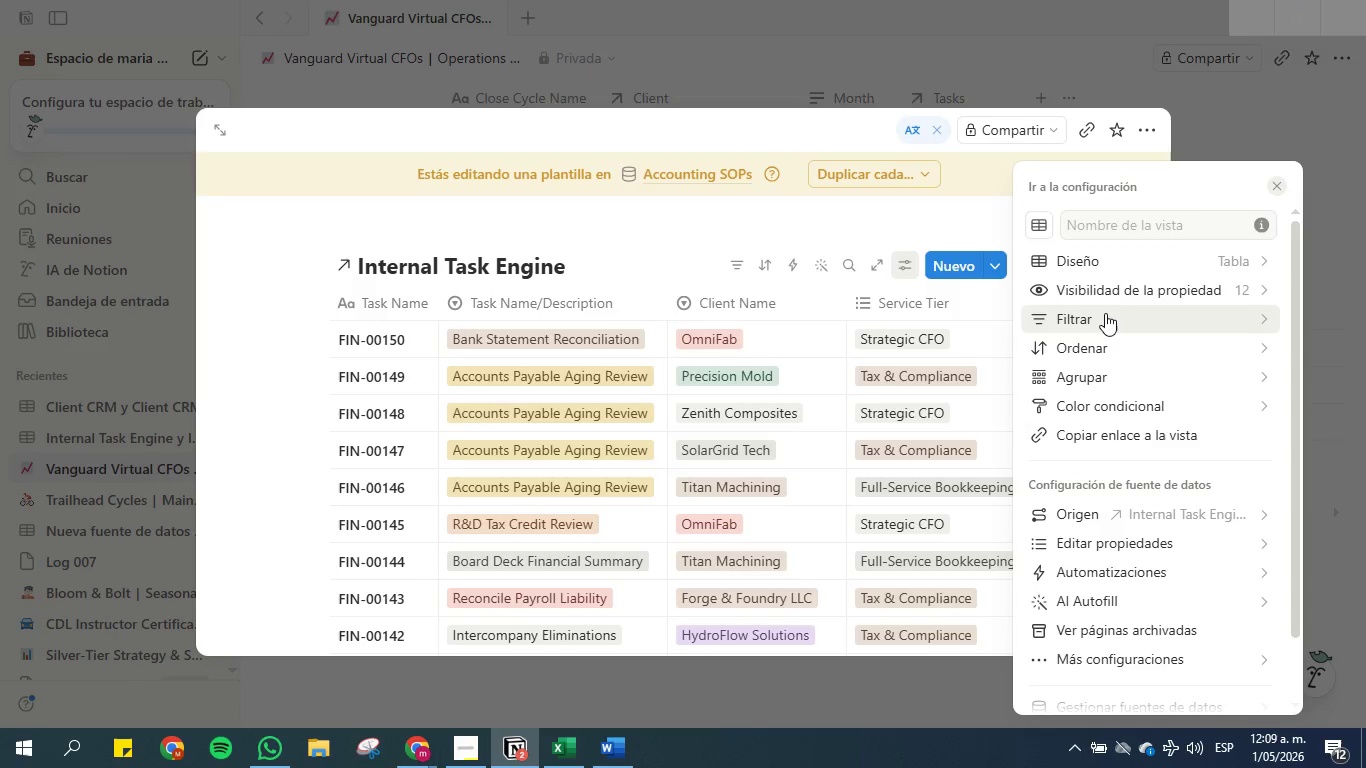 
left_click([1105, 313])
 